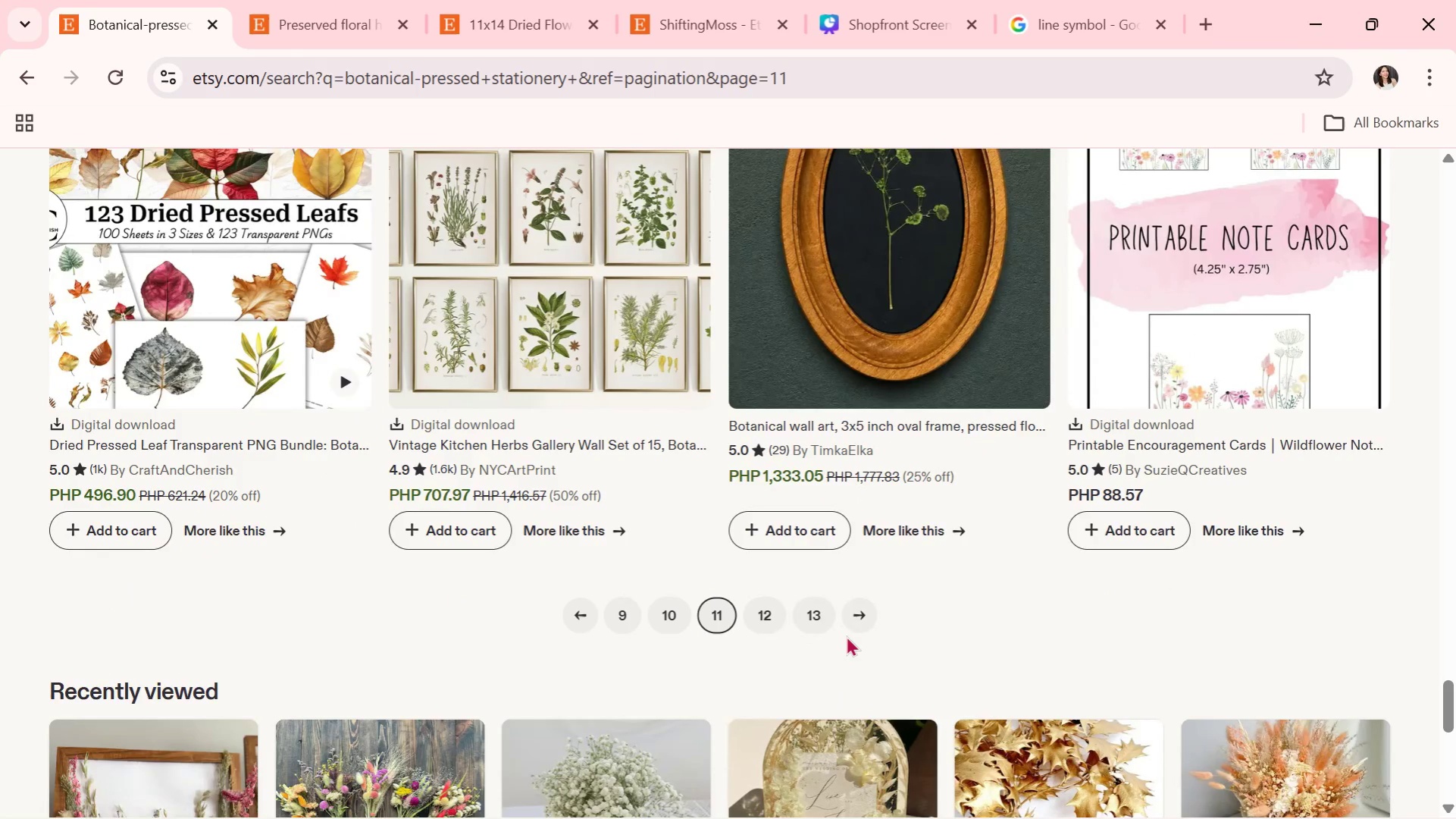 
wait(56.56)
 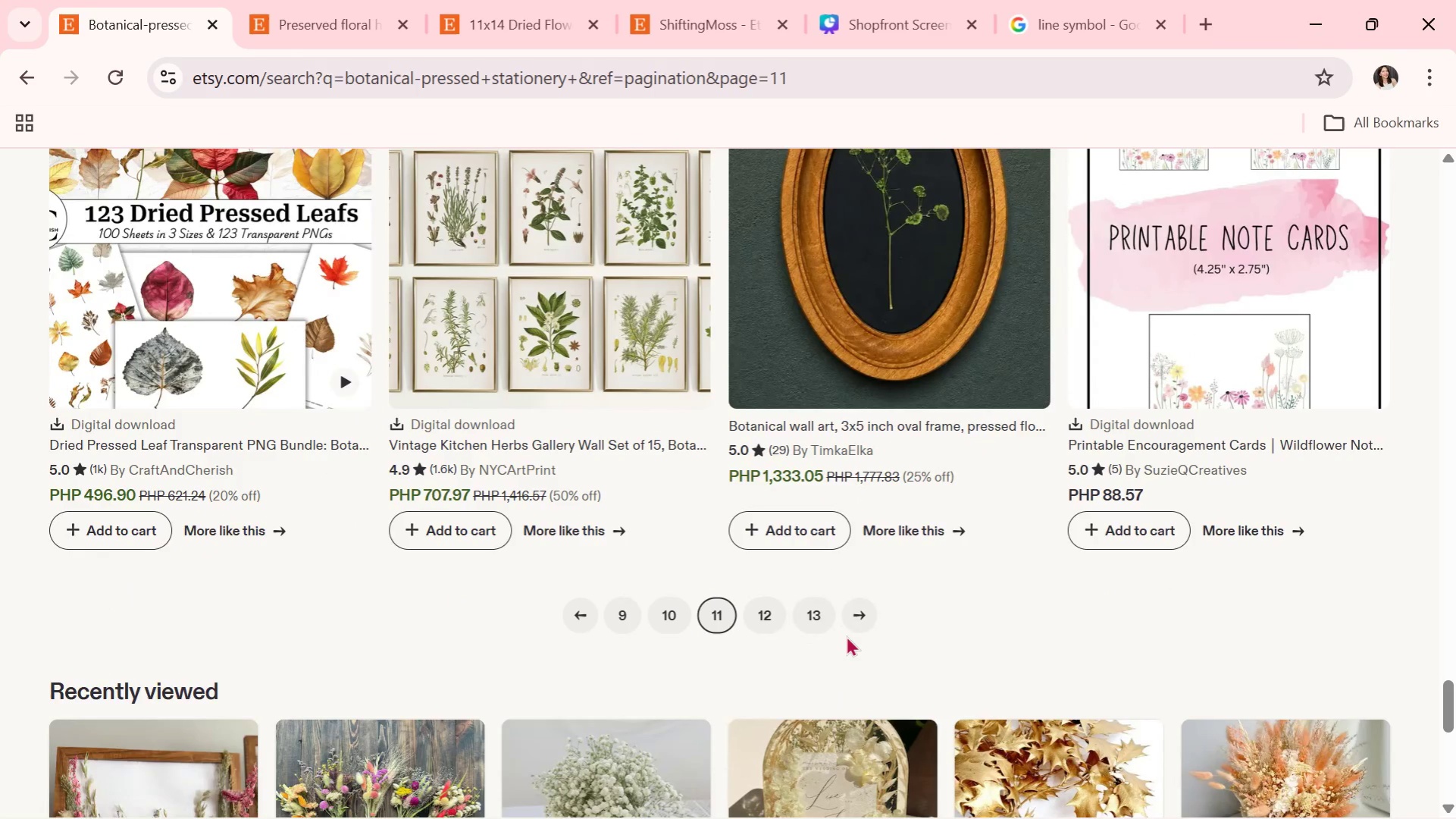 
left_click([768, 620])
 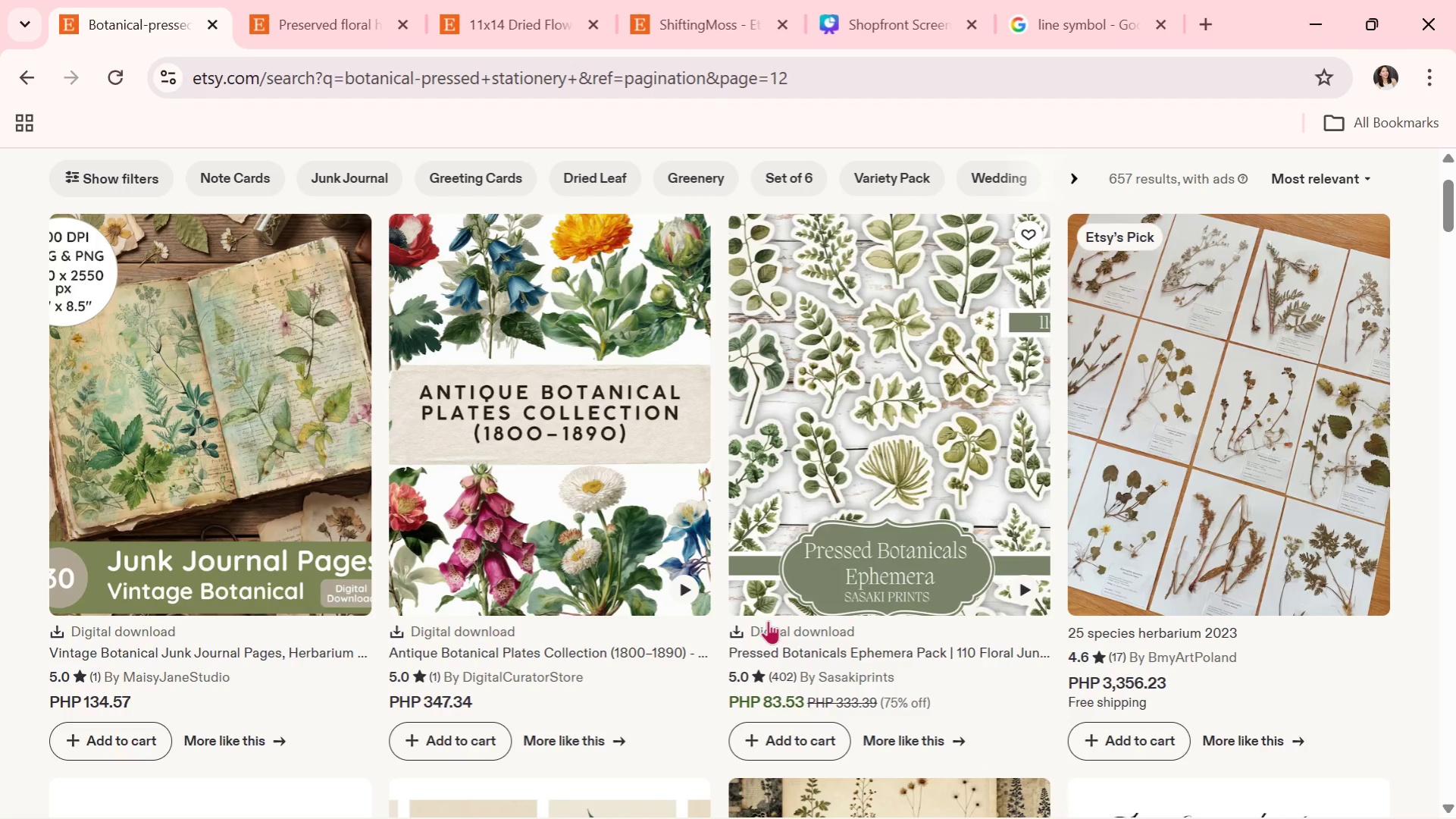 
wait(29.89)
 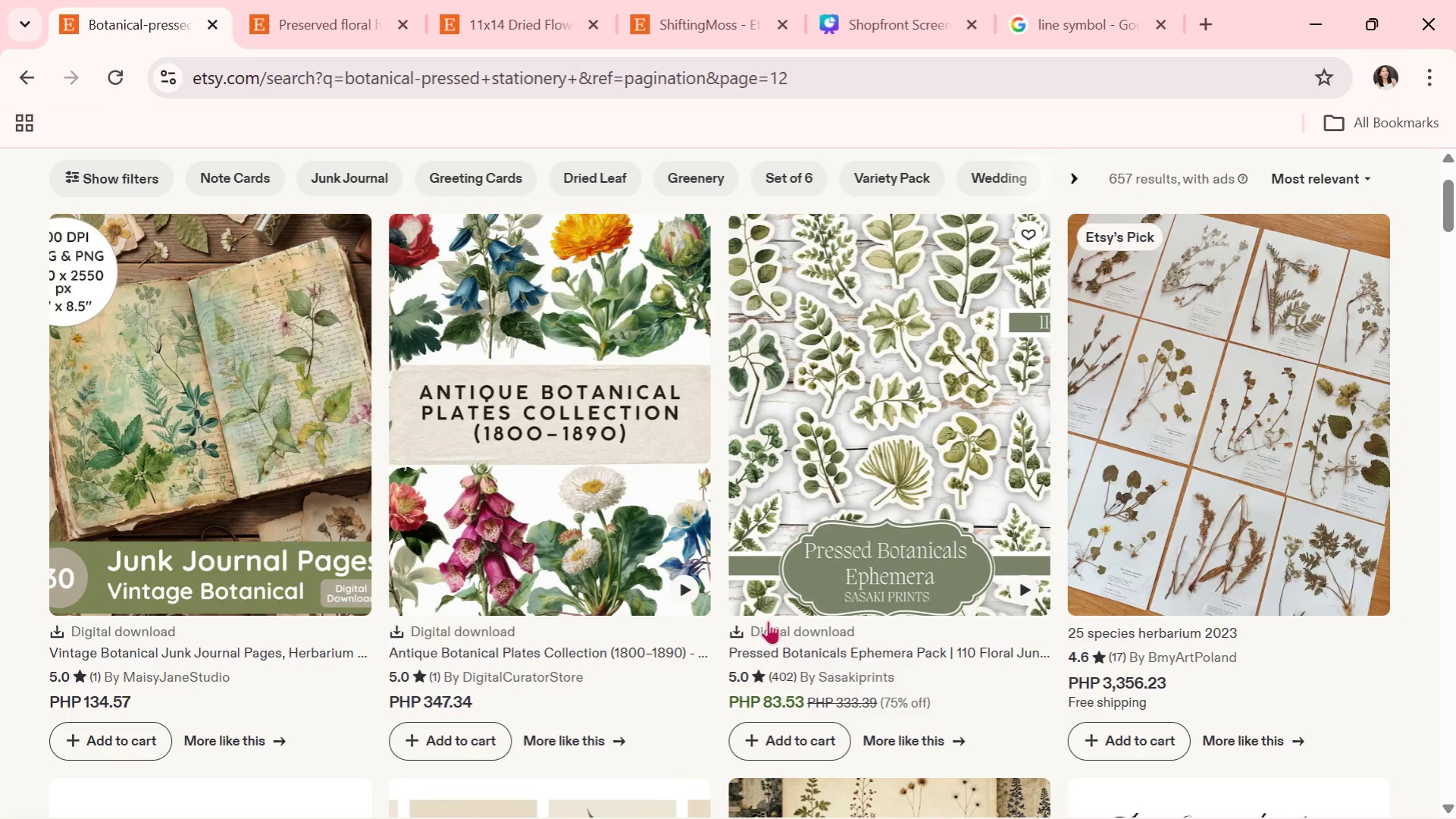 
scroll: coordinate [1007, 614], scroll_direction: down, amount: 11.0
 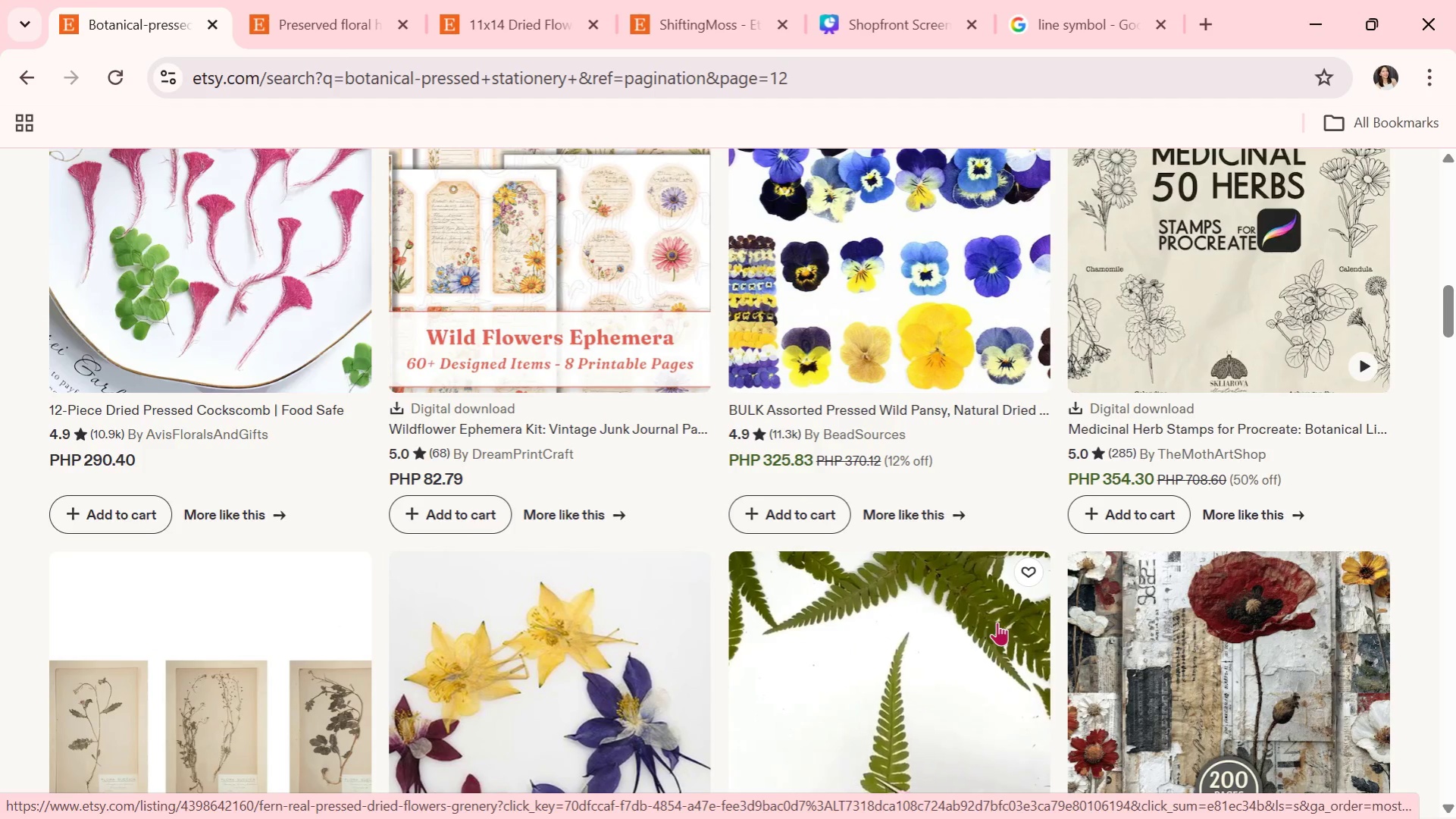 
wait(5.32)
 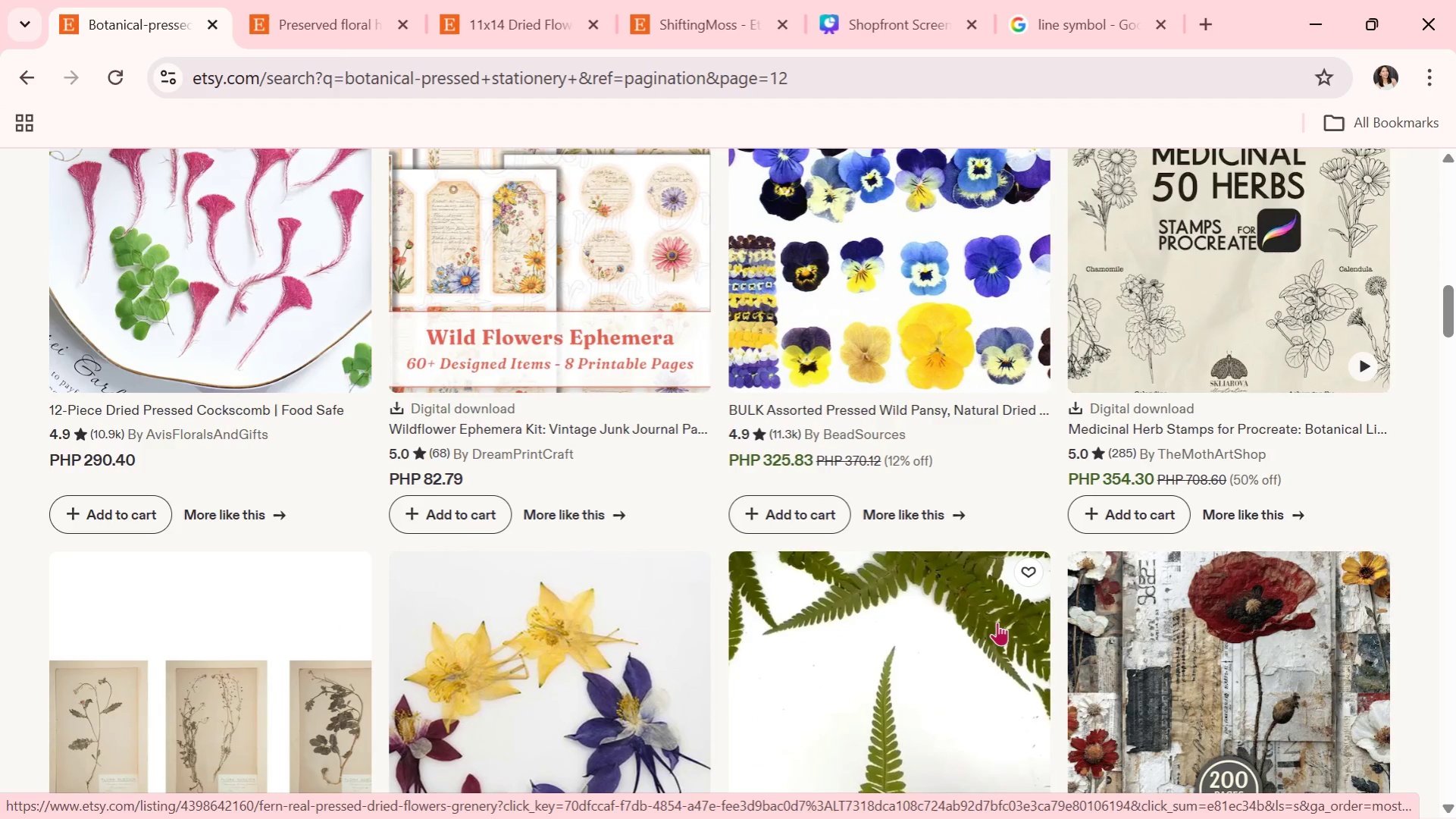 
scroll: coordinate [944, 507], scroll_direction: down, amount: 4.0
 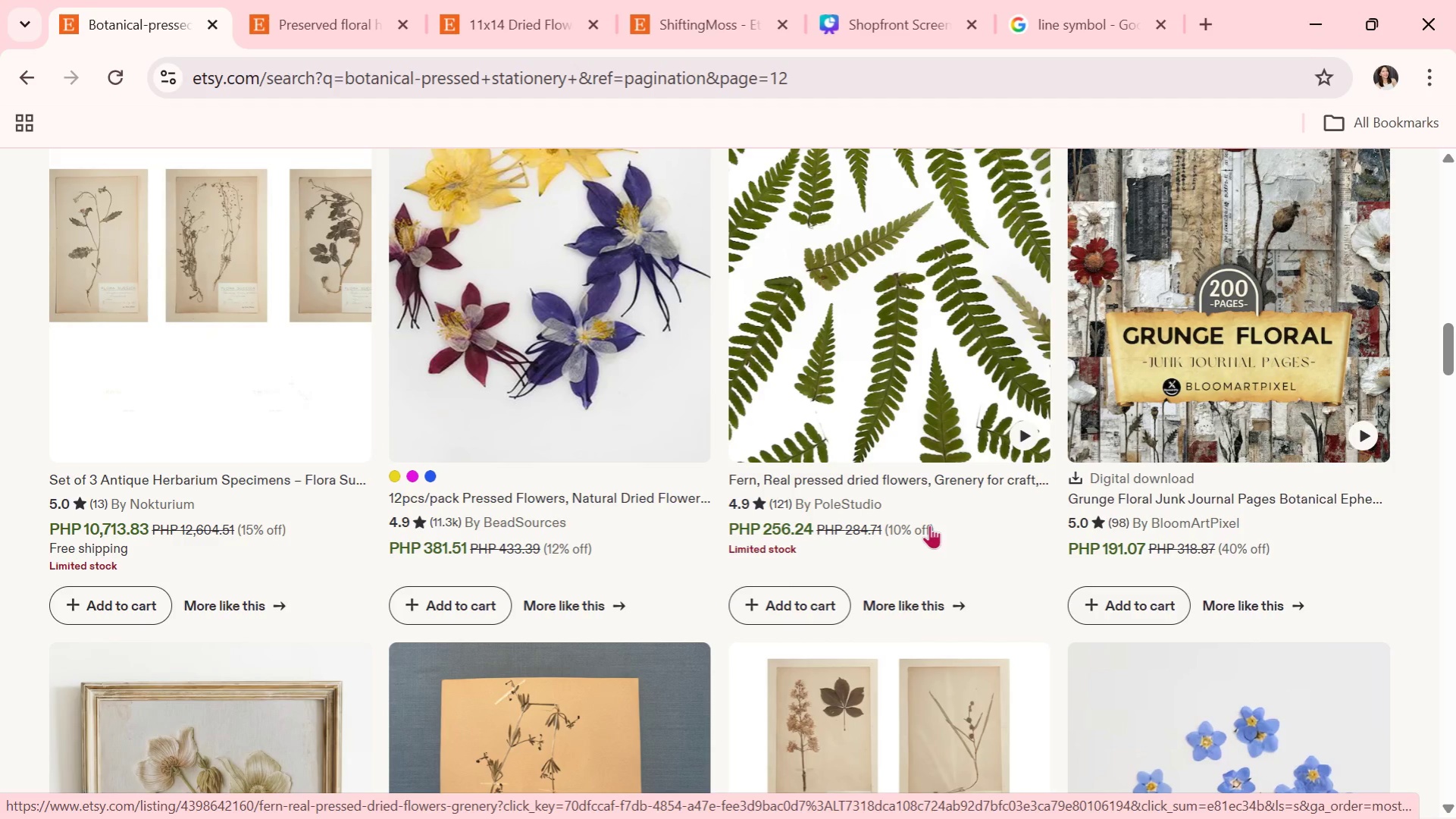 
wait(20.16)
 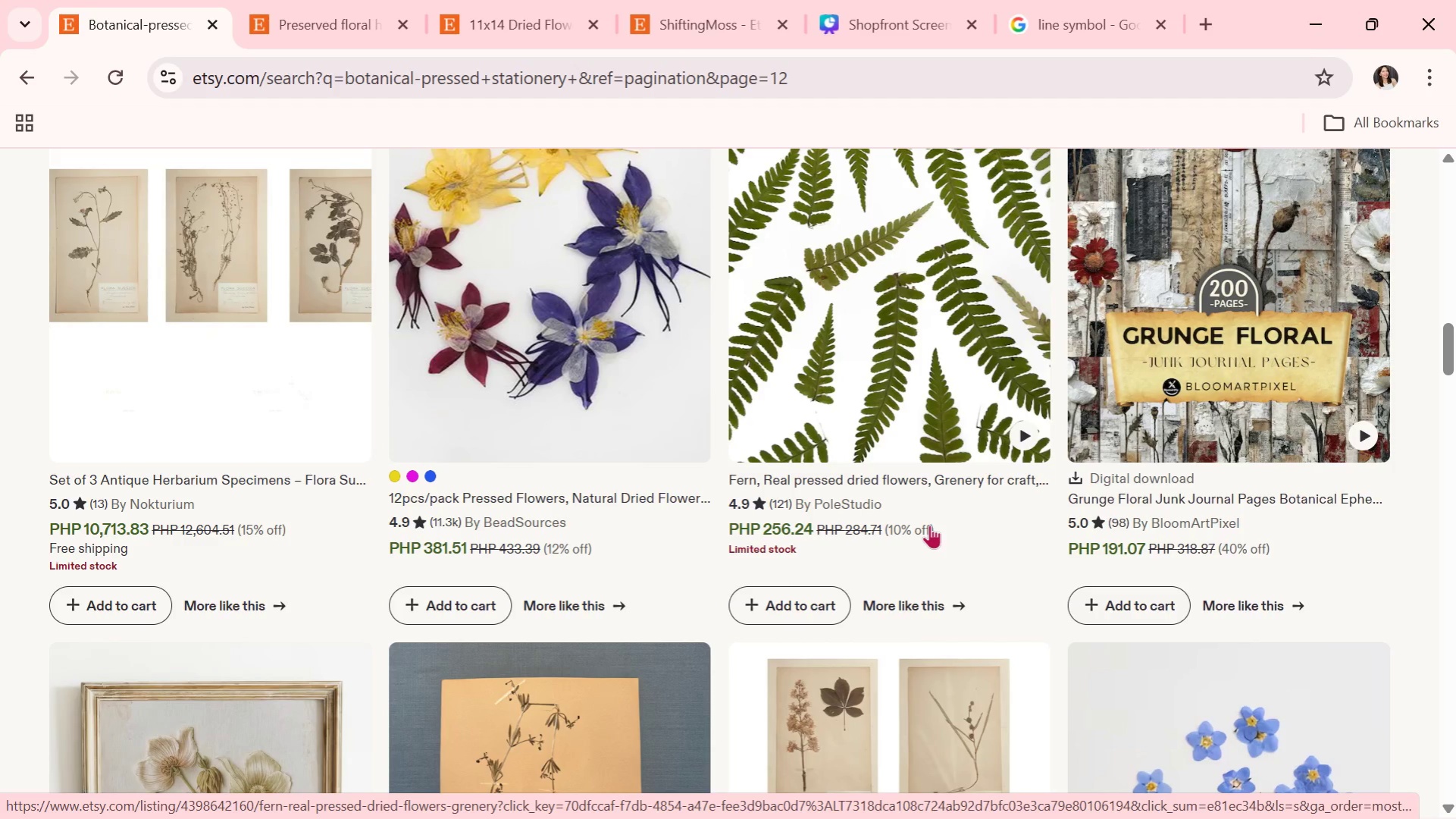 
scroll: coordinate [948, 531], scroll_direction: down, amount: 4.0
 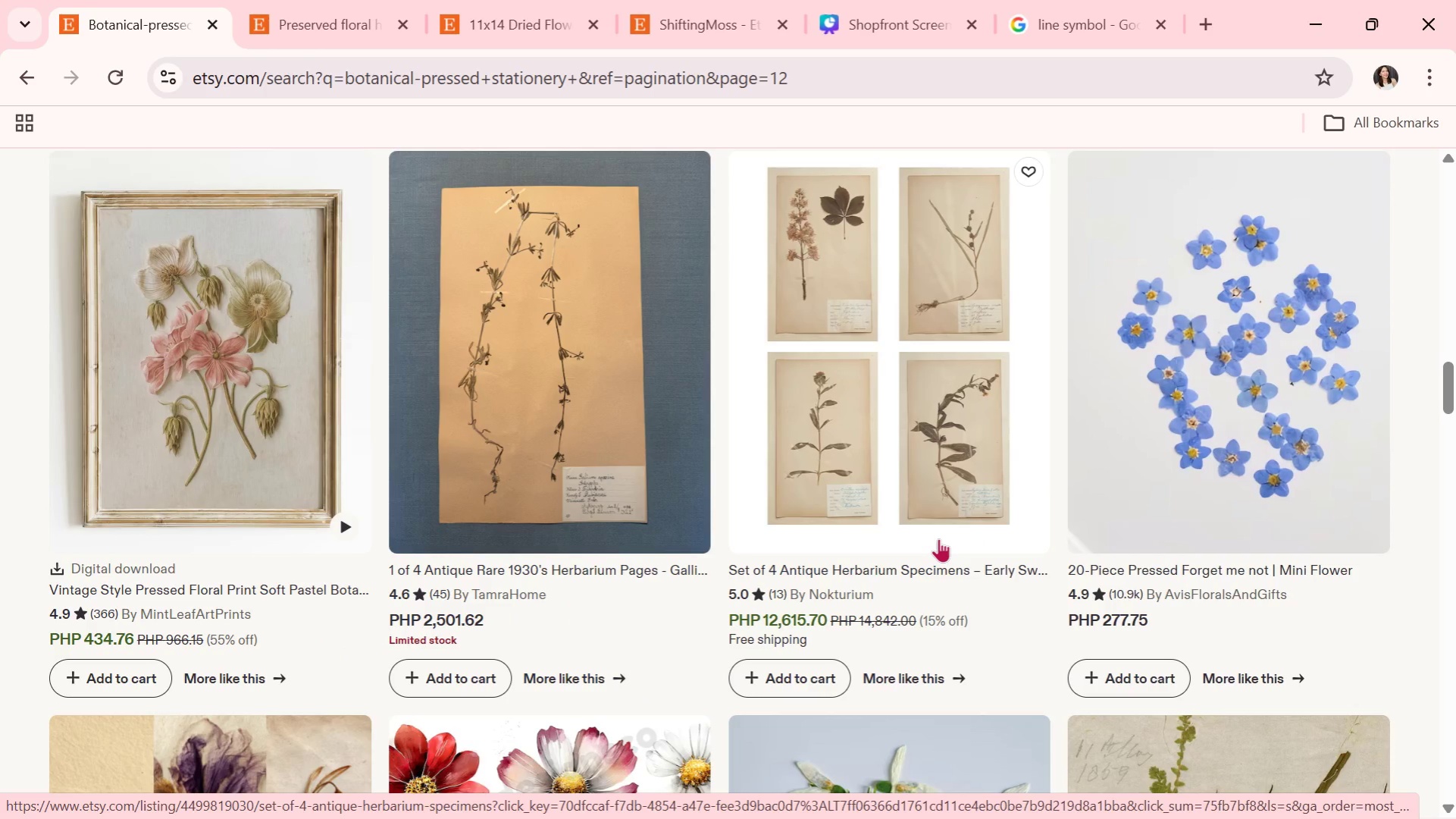 
wait(14.14)
 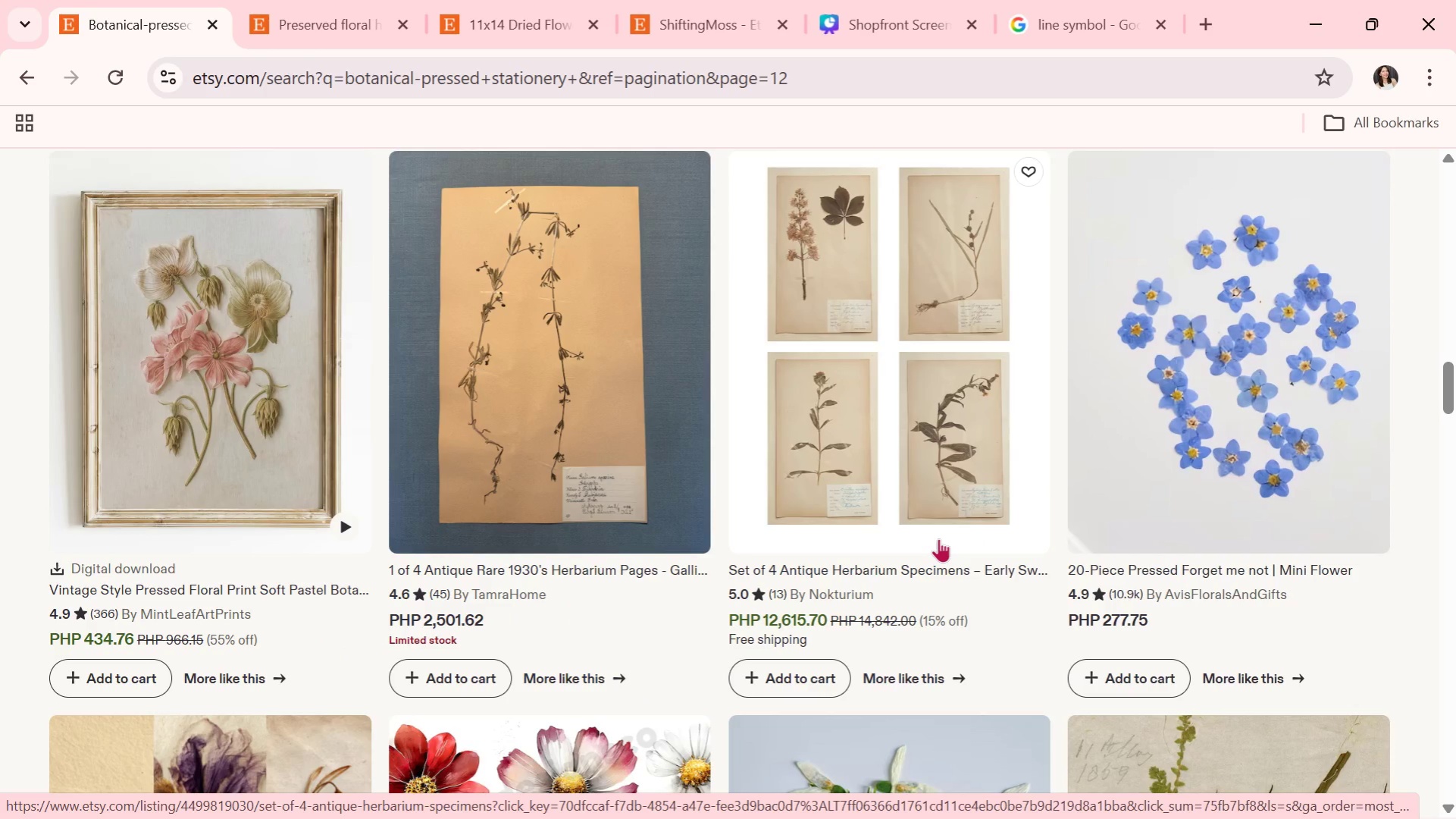 
scroll: coordinate [1045, 566], scroll_direction: down, amount: 2.0
 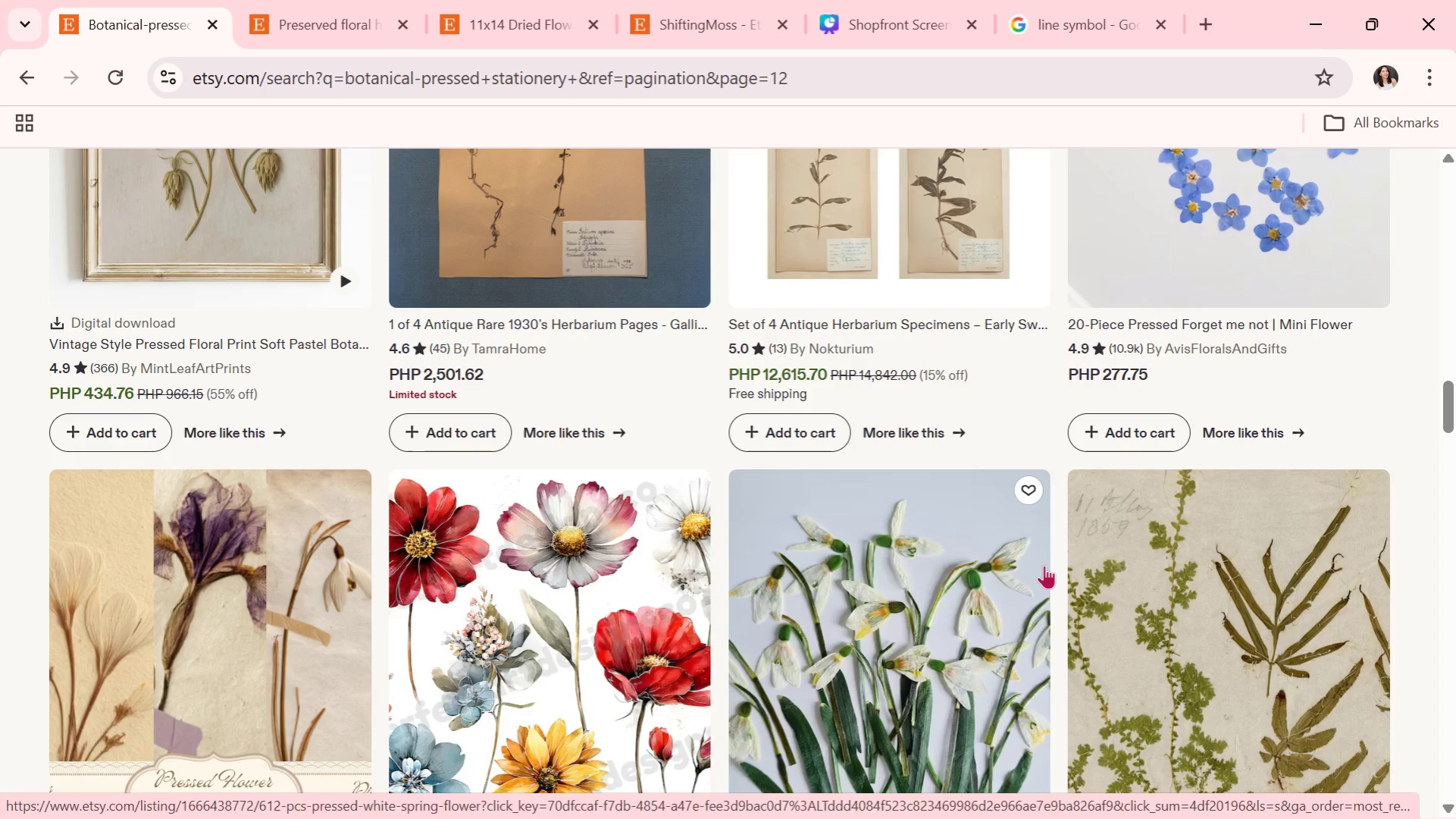 
wait(14.62)
 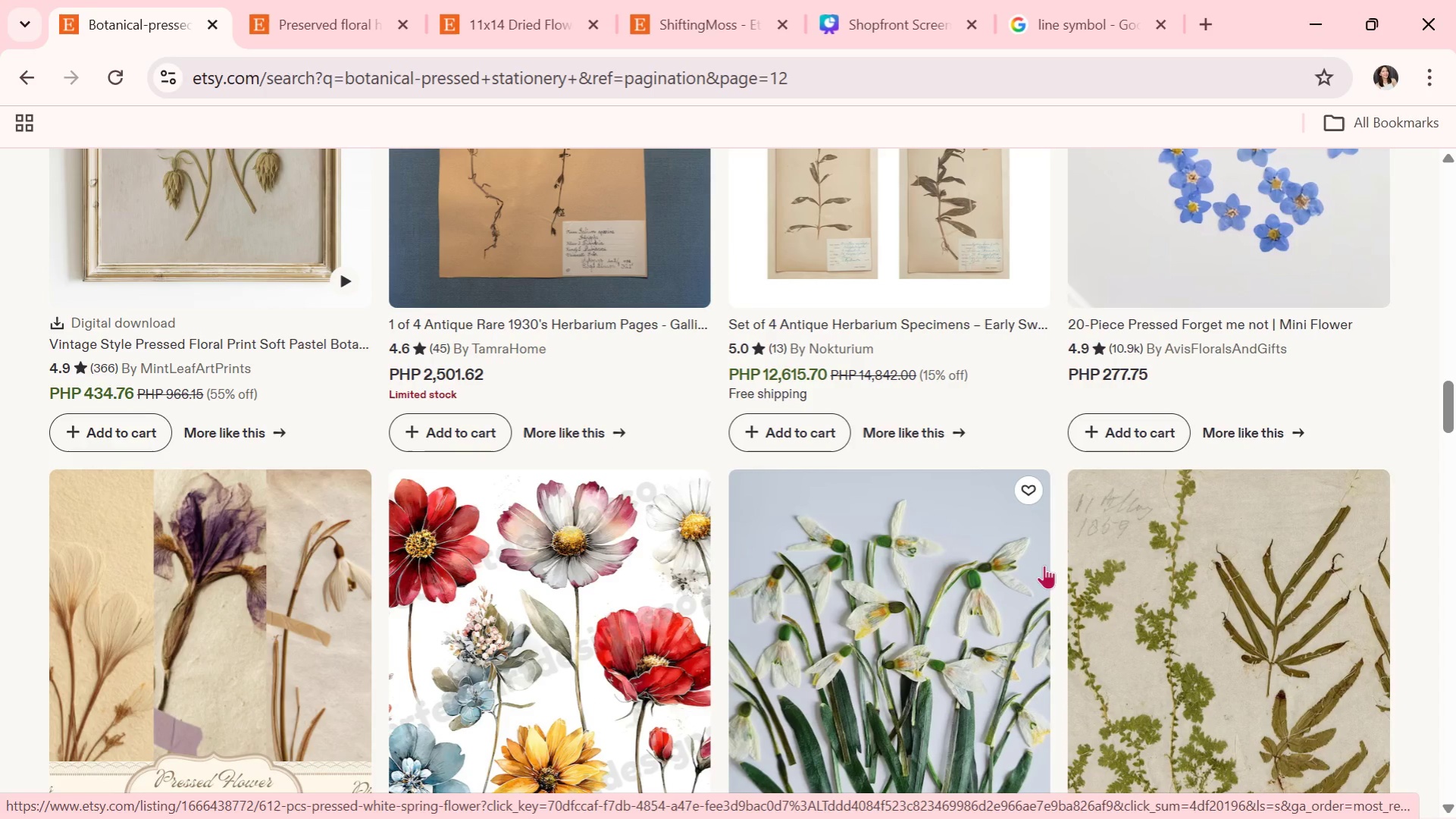 
scroll: coordinate [863, 468], scroll_direction: down, amount: 10.0
 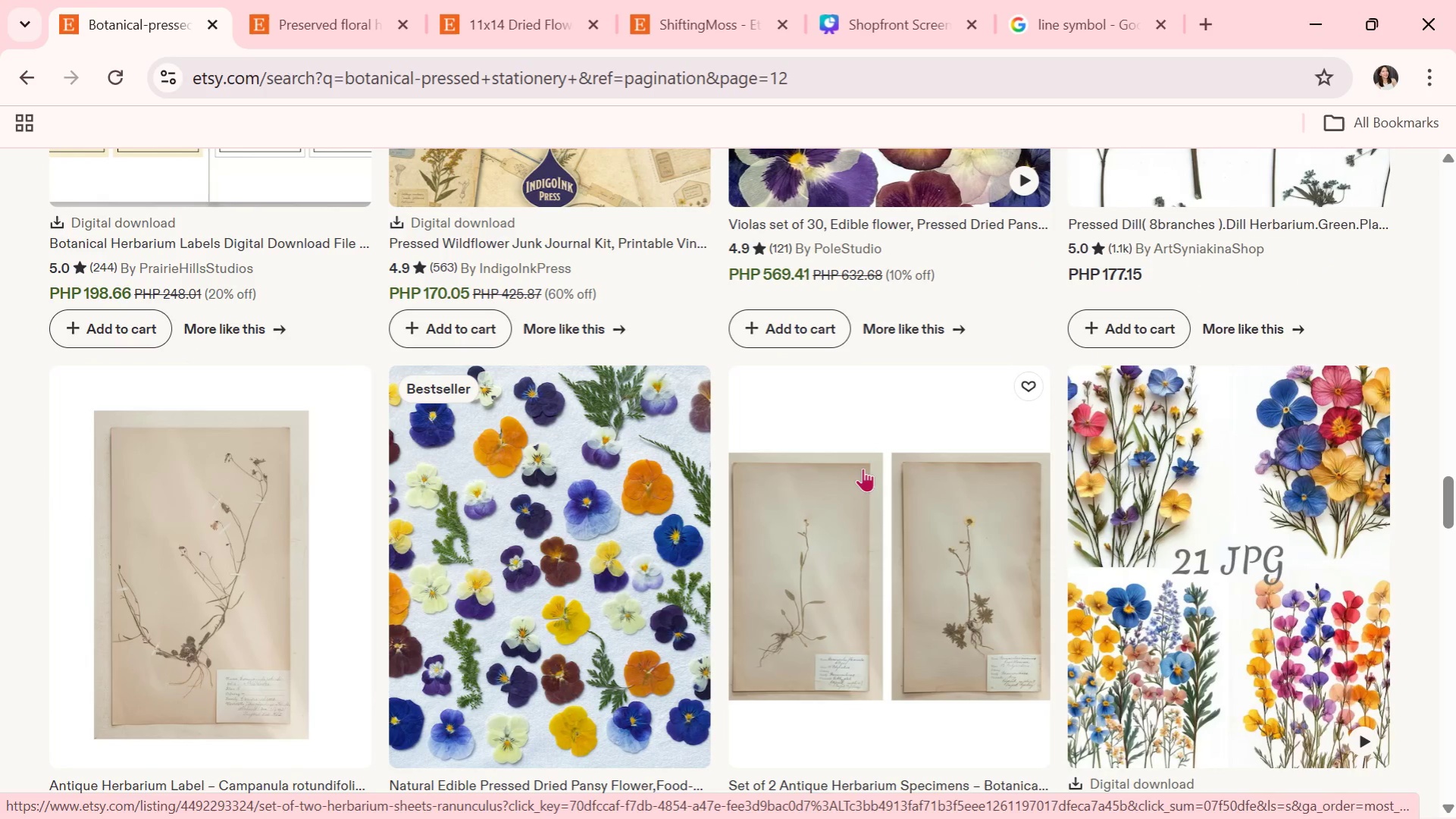 
wait(20.71)
 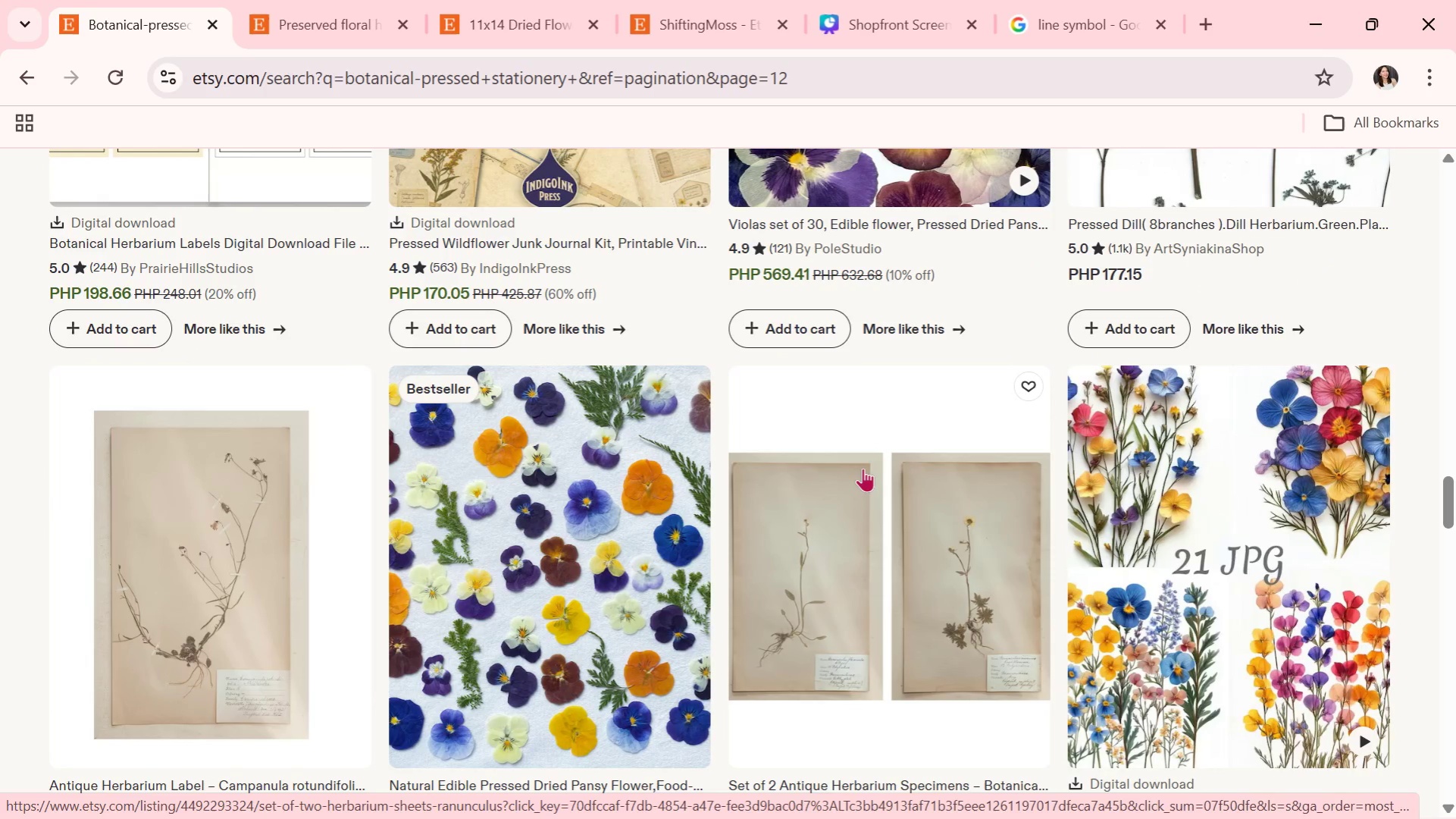 
scroll: coordinate [946, 489], scroll_direction: down, amount: 10.0
 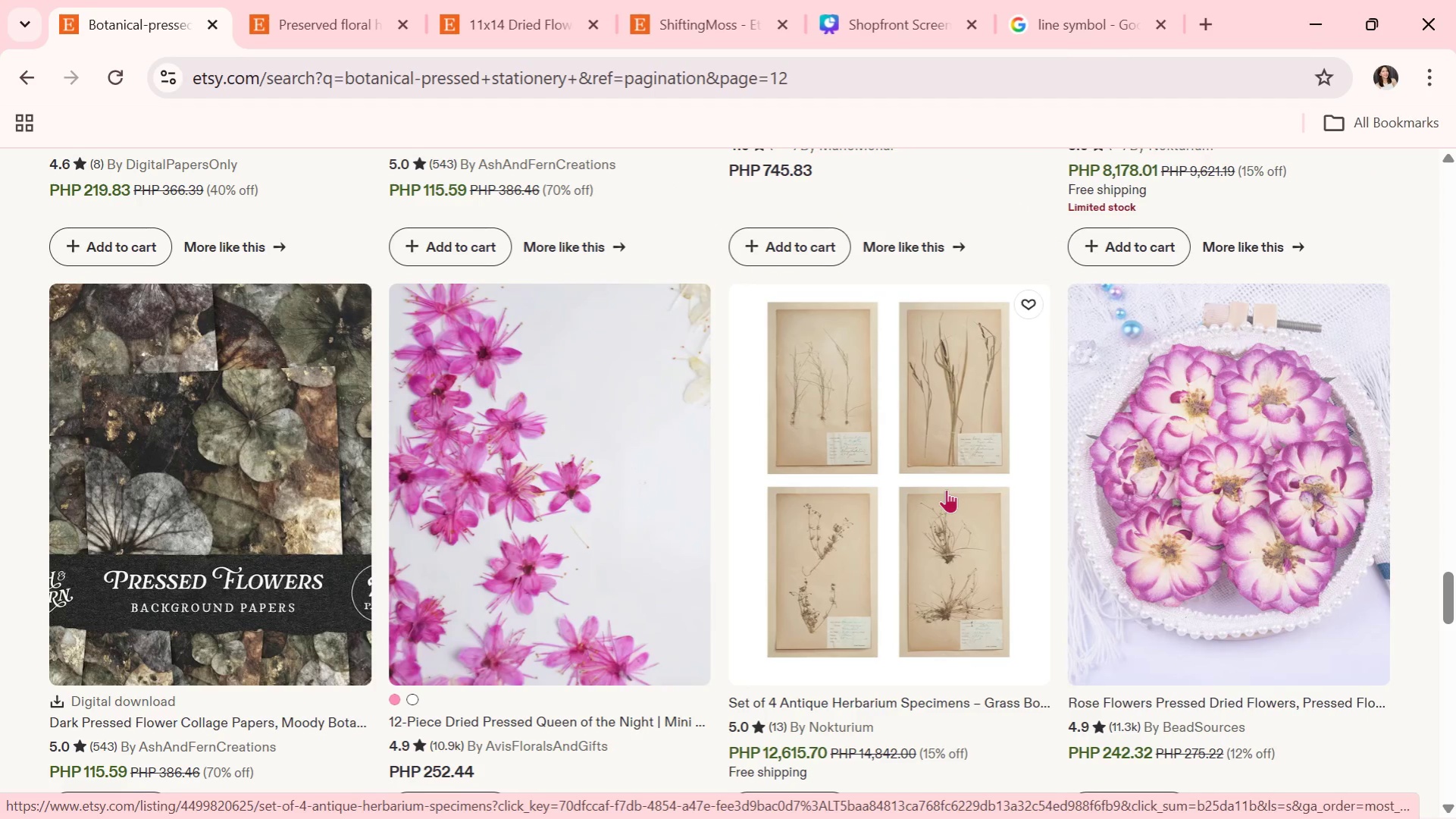 
wait(9.77)
 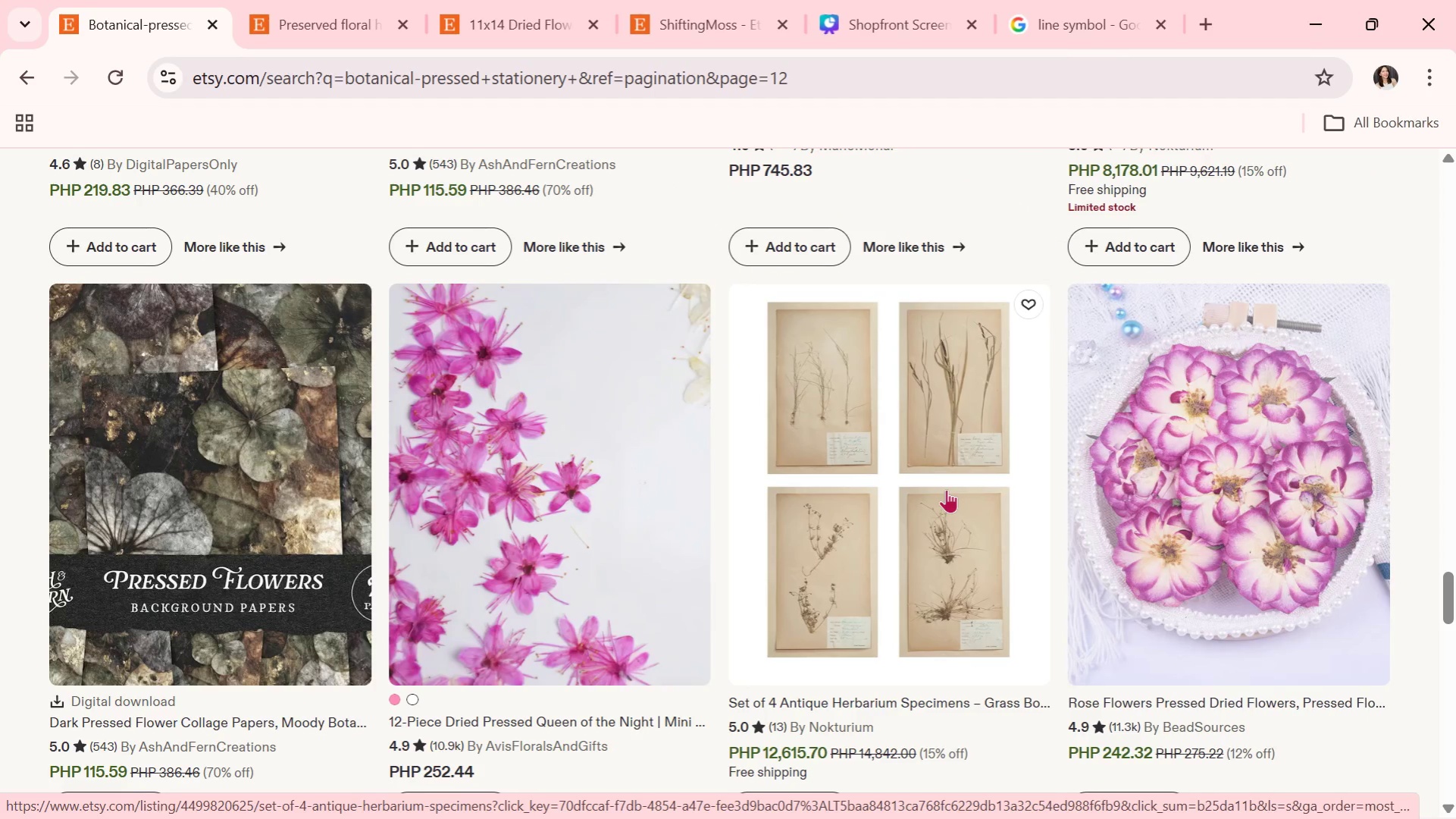 
scroll: coordinate [946, 489], scroll_direction: down, amount: 3.0
 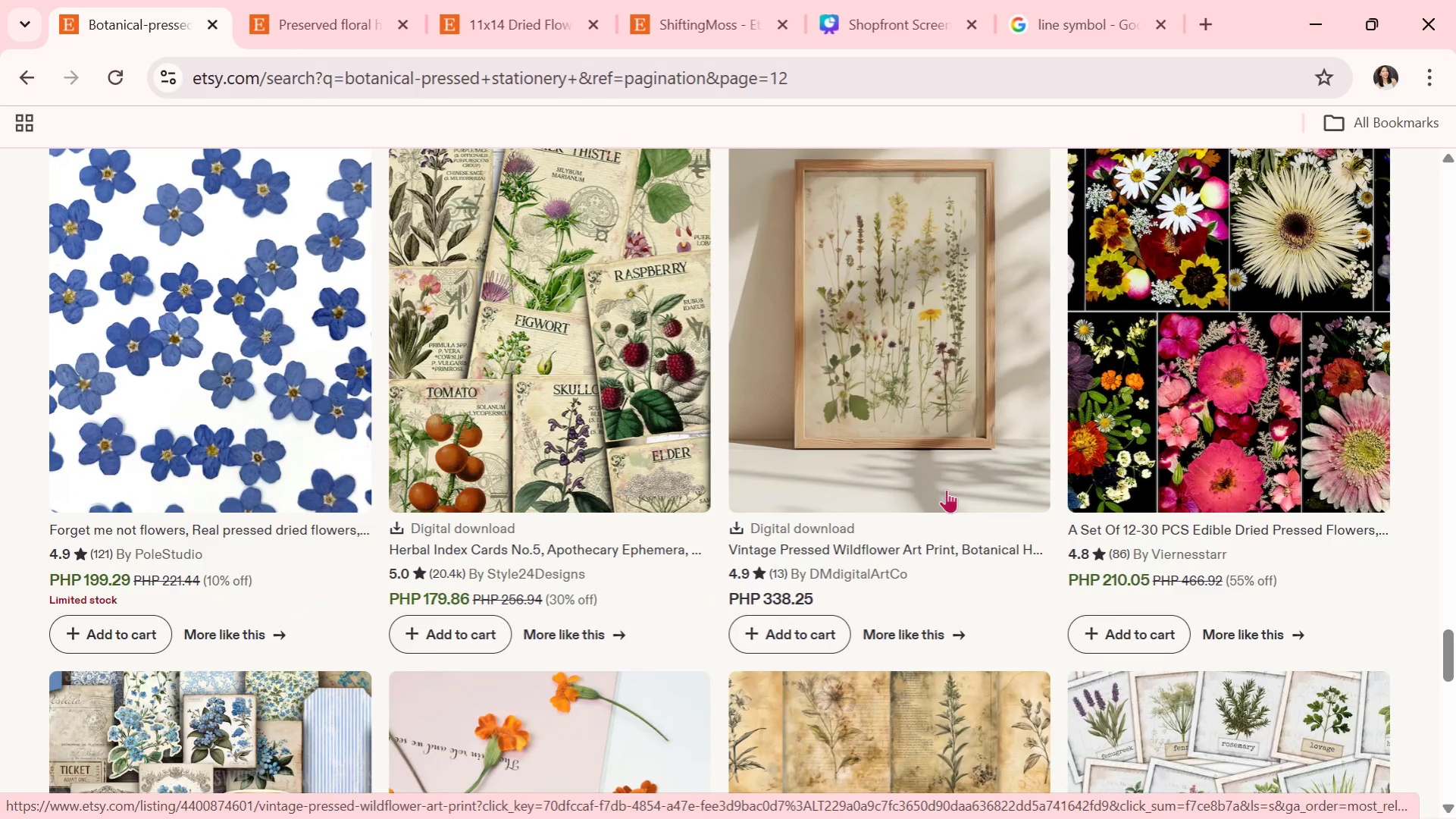 
wait(5.36)
 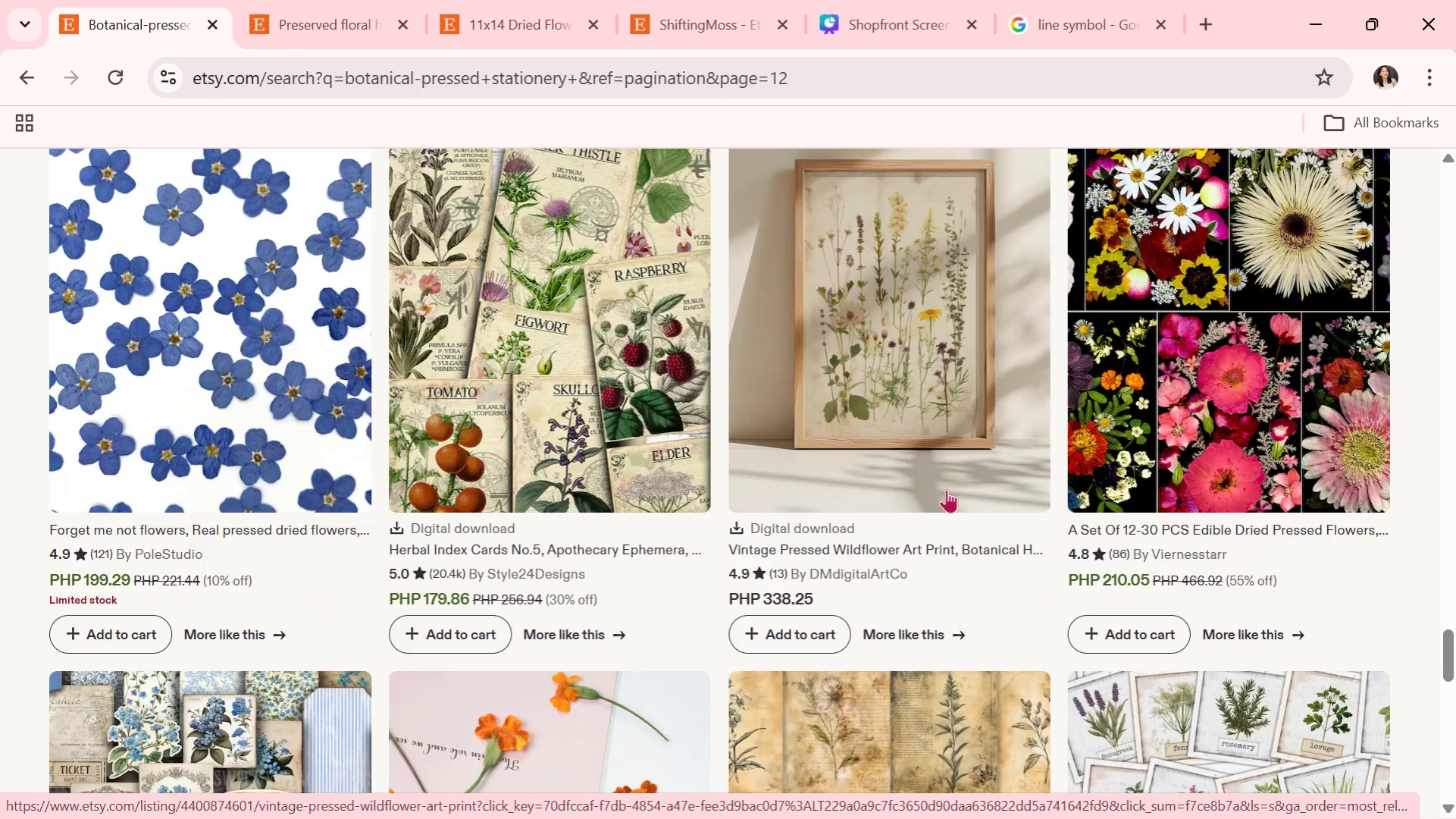 
scroll: coordinate [946, 489], scroll_direction: down, amount: 1.0
 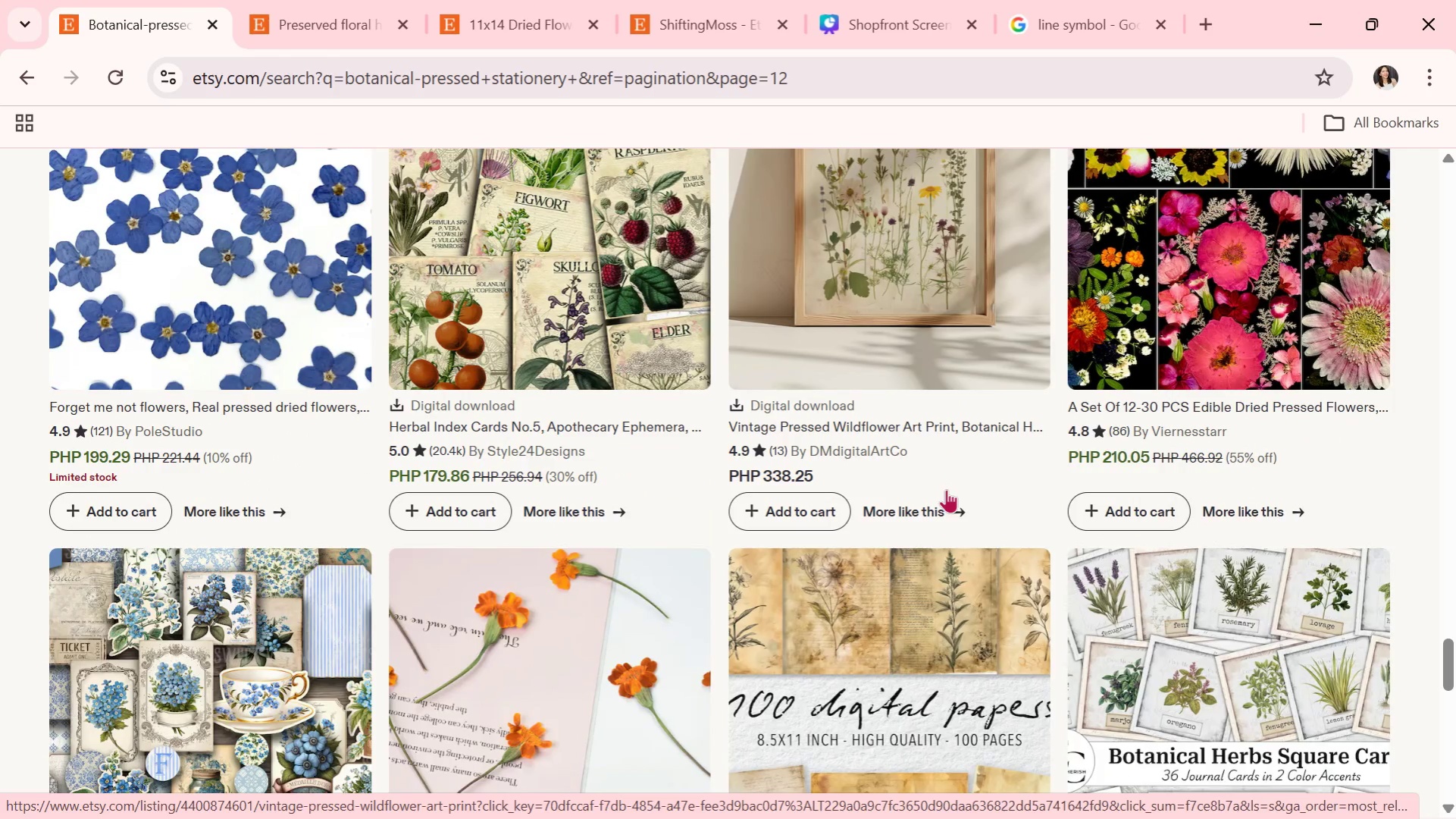 
wait(9.44)
 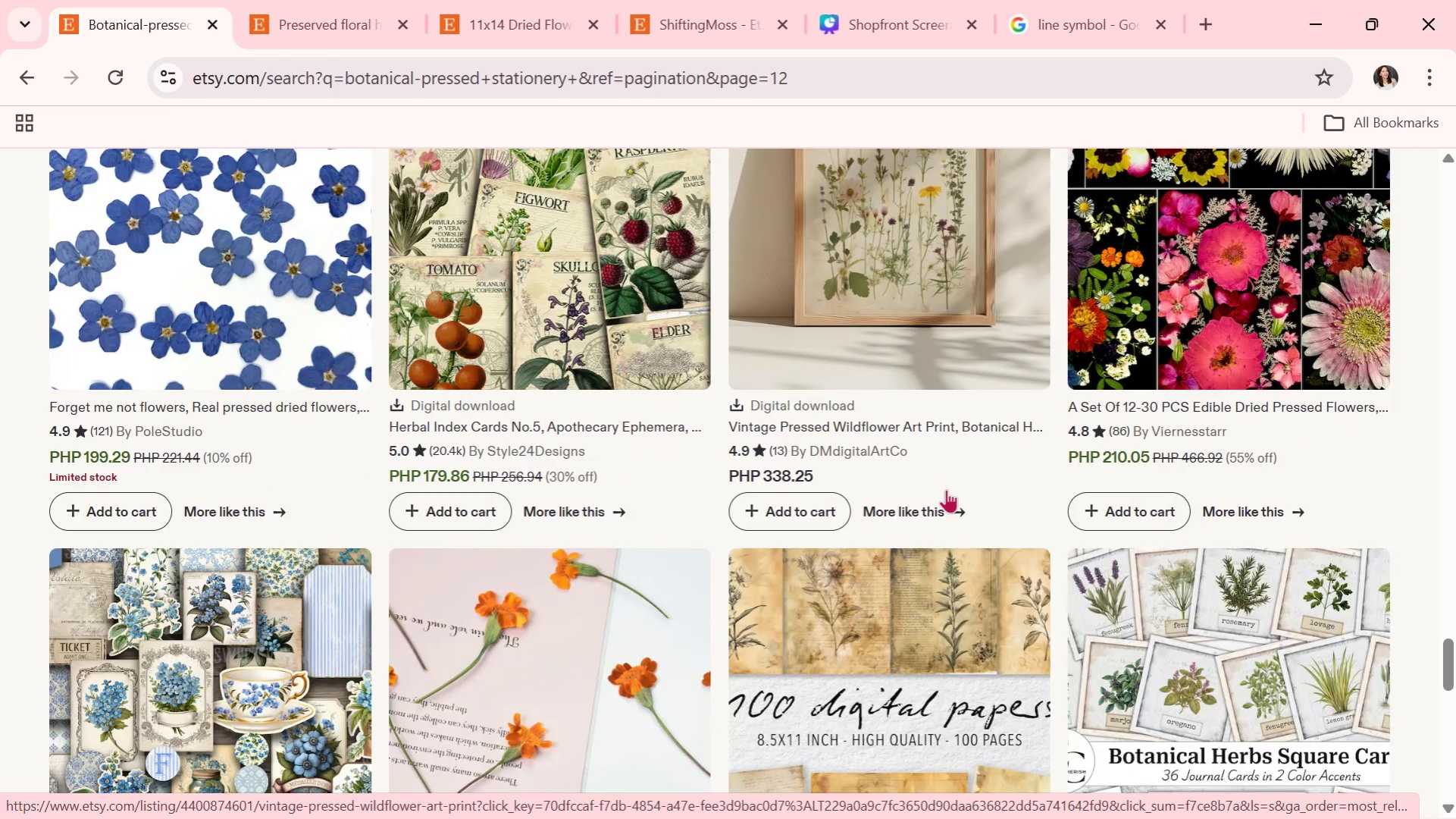 
scroll: coordinate [946, 489], scroll_direction: down, amount: 4.0
 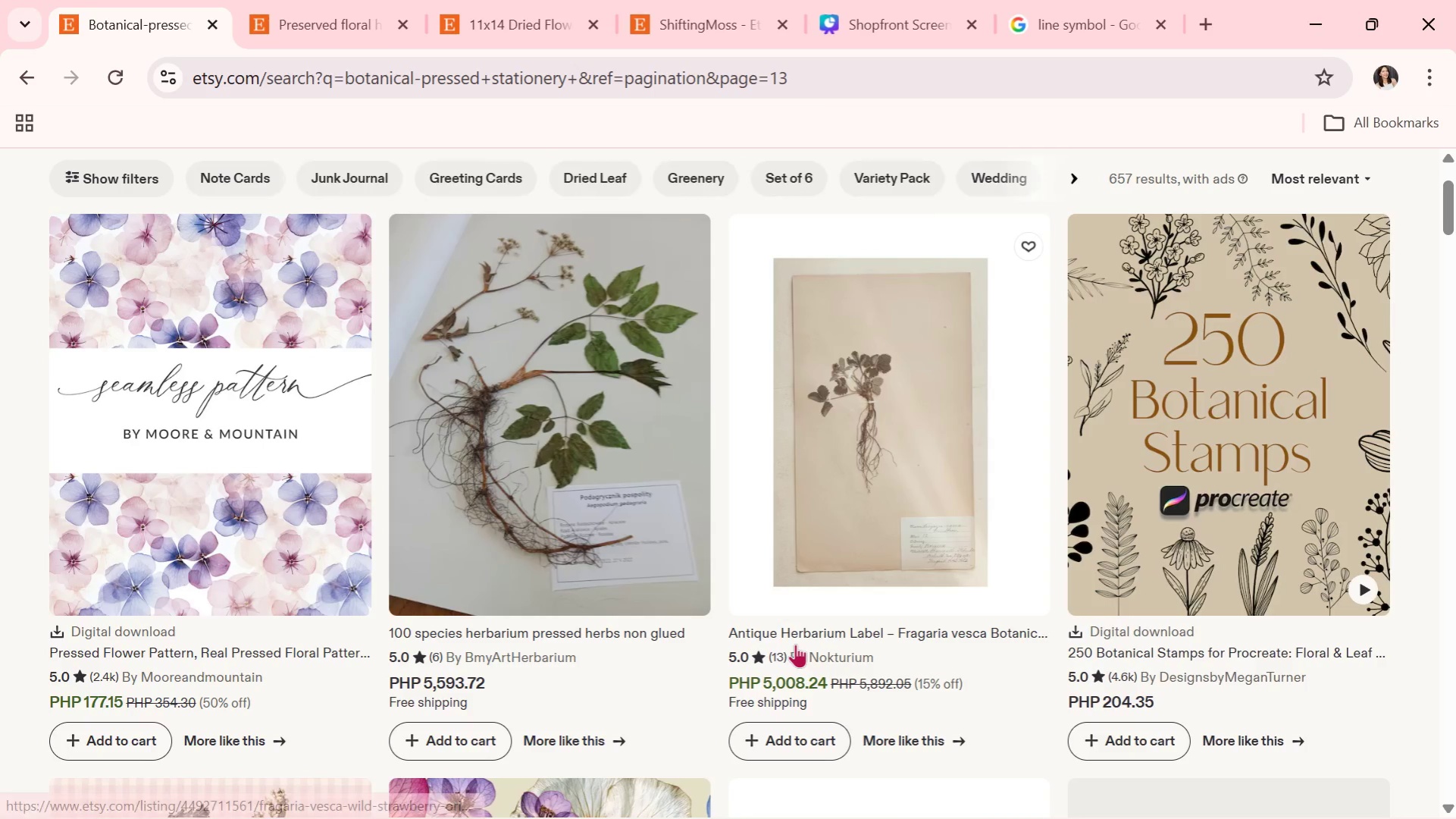 
wait(29.84)
 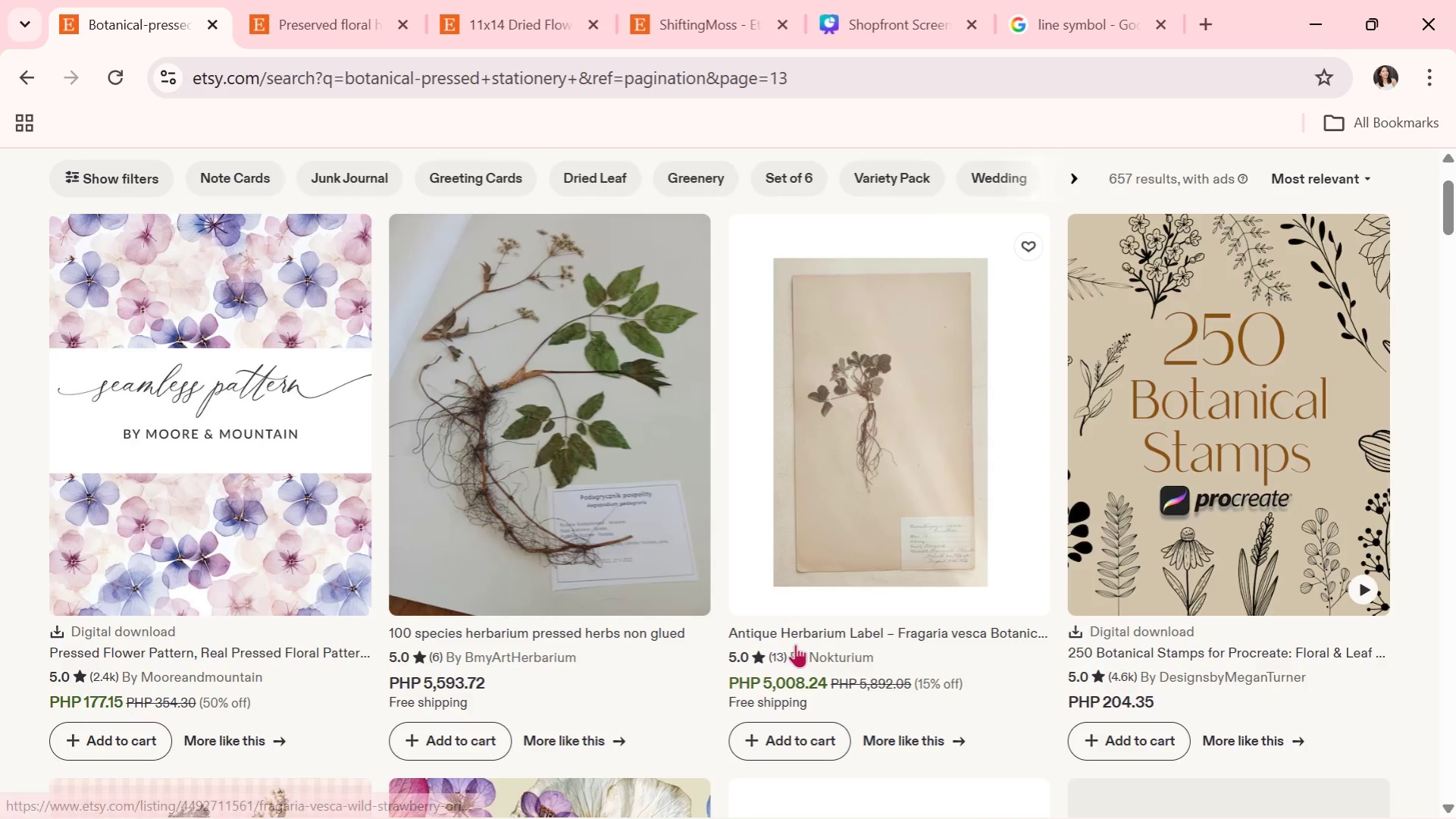 
scroll: coordinate [816, 711], scroll_direction: down, amount: 1.0
 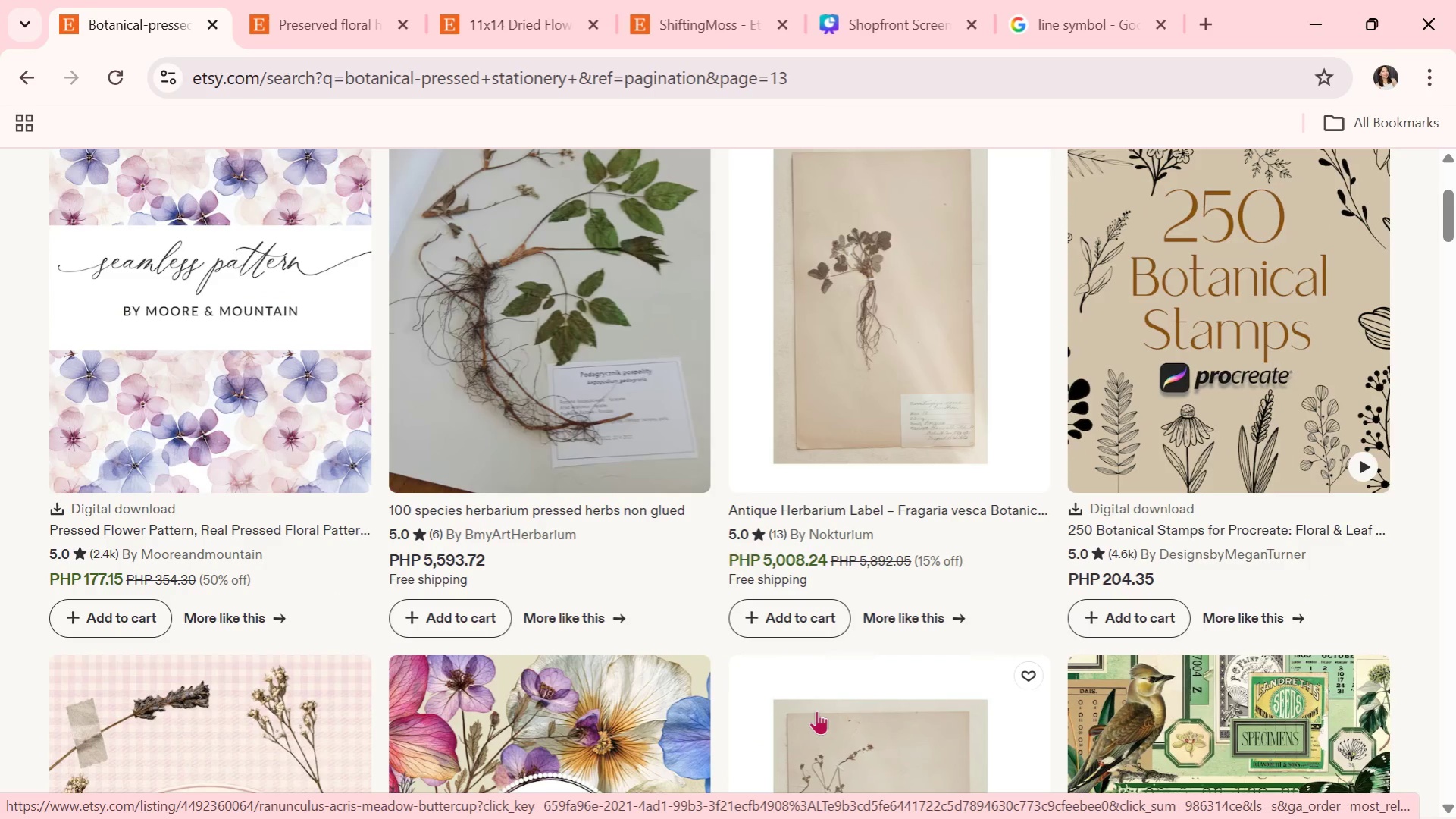 
wait(10.1)
 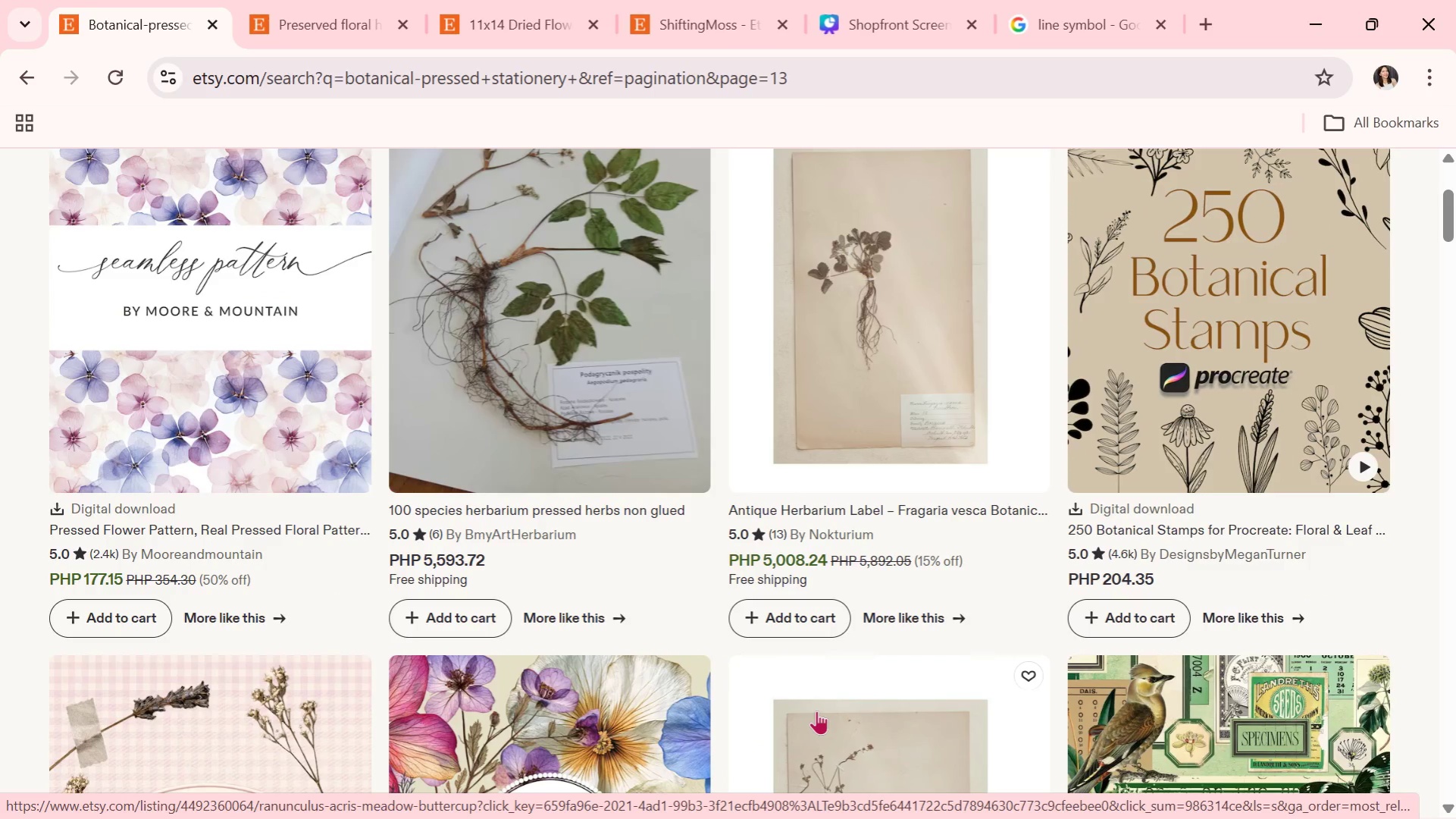 
scroll: coordinate [764, 676], scroll_direction: down, amount: 4.0
 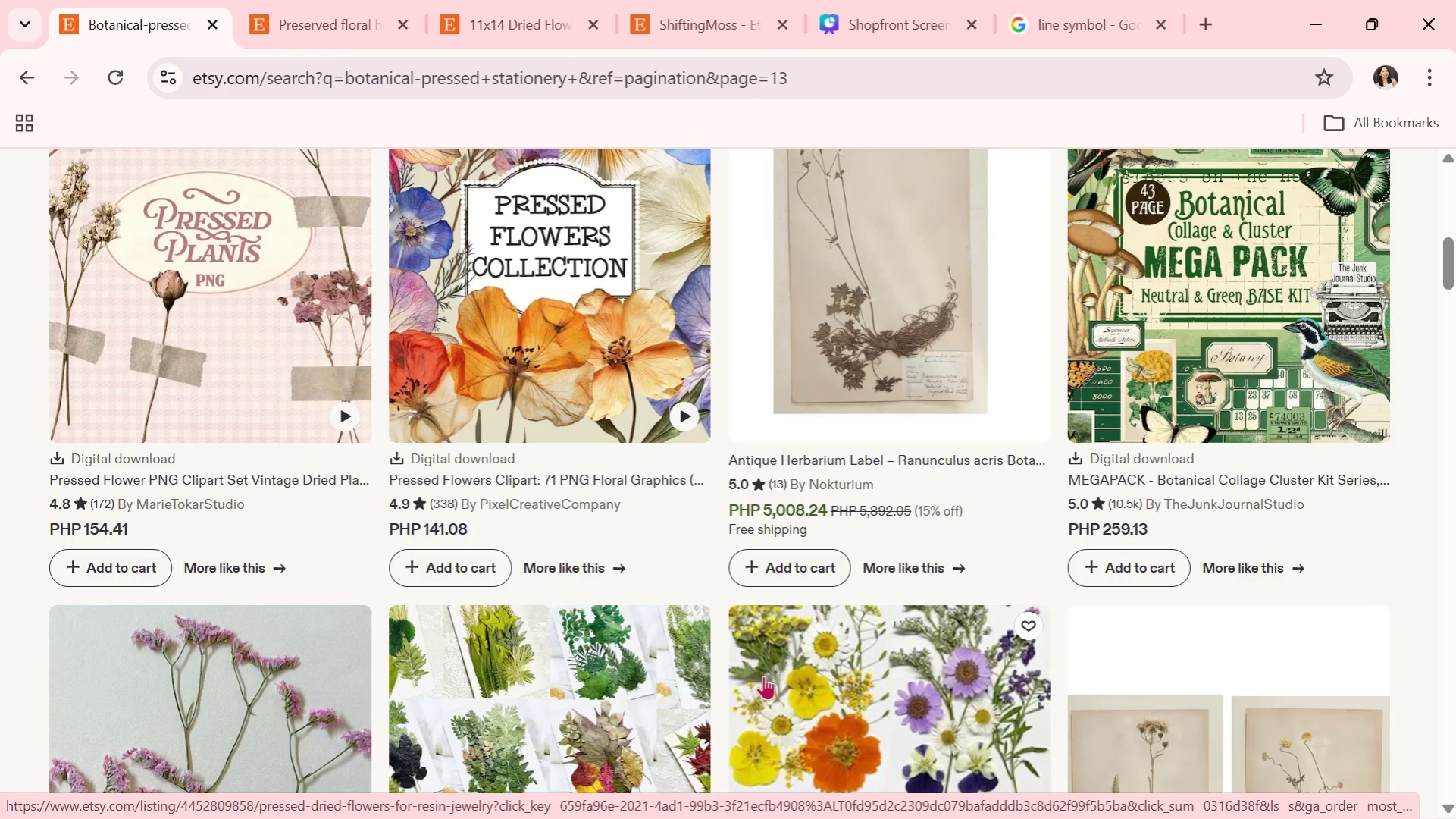 
wait(34.62)
 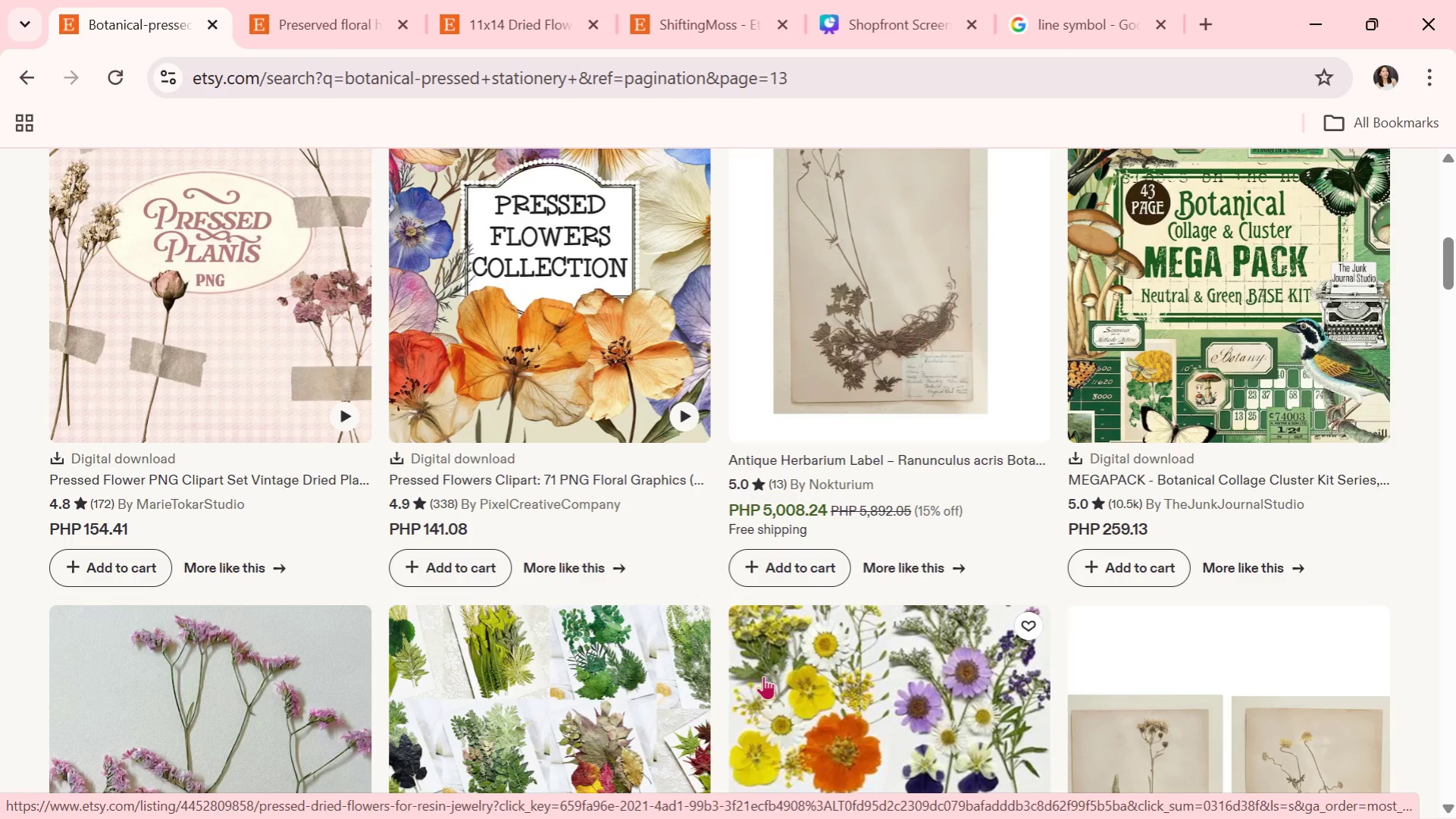 
scroll: coordinate [987, 638], scroll_direction: down, amount: 9.0
 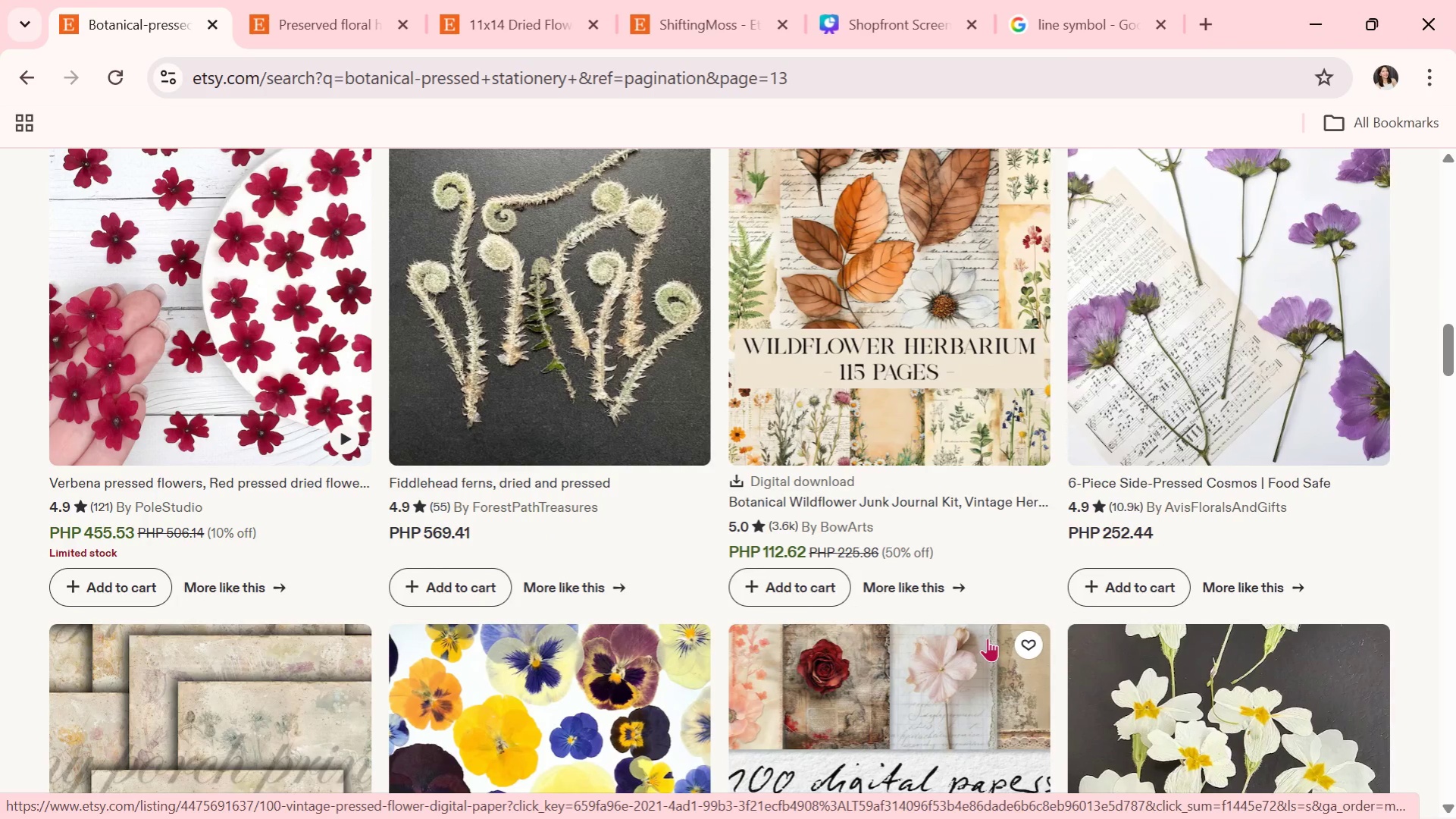 
wait(18.85)
 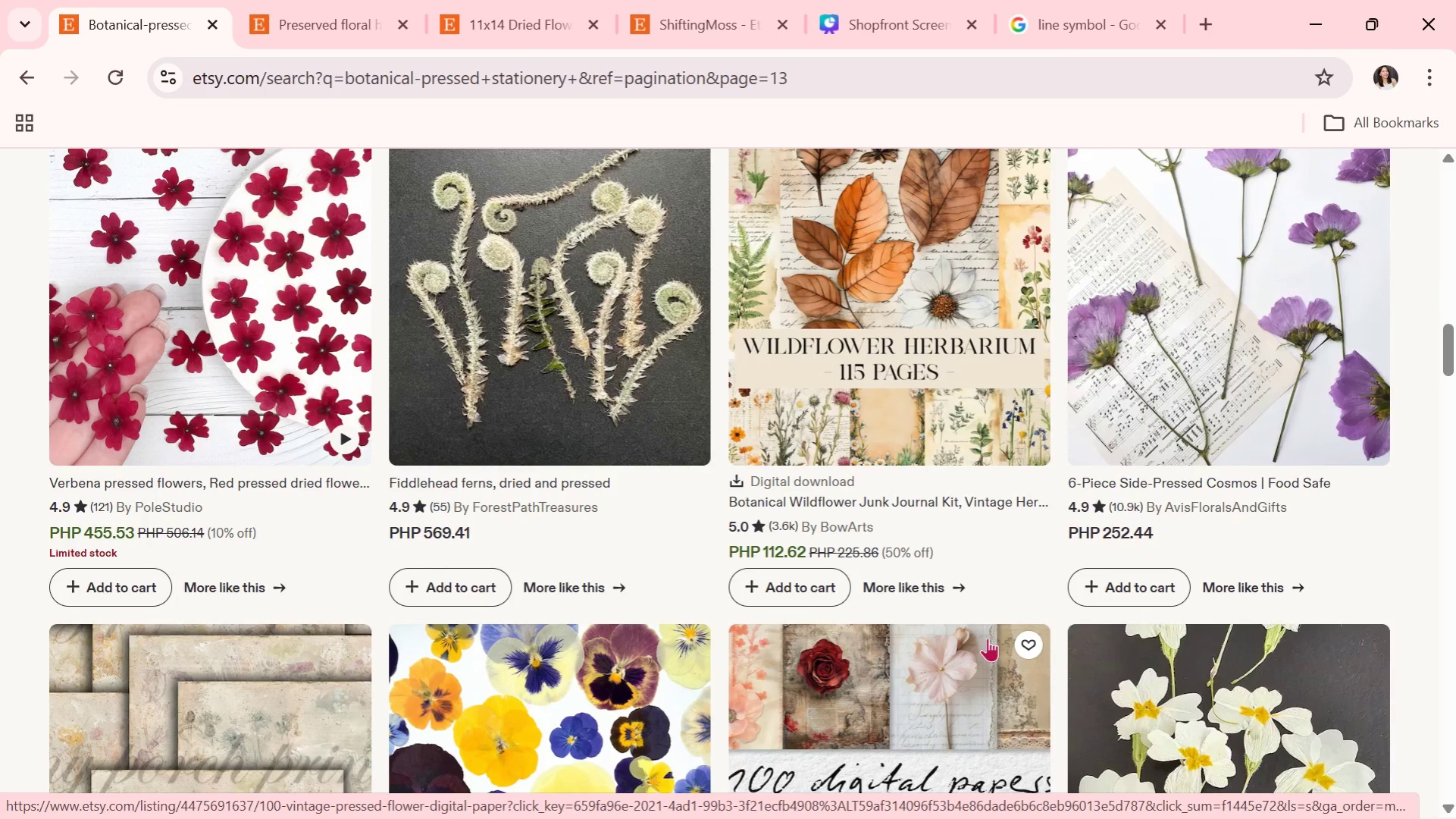 
scroll: coordinate [1010, 662], scroll_direction: down, amount: 1.0
 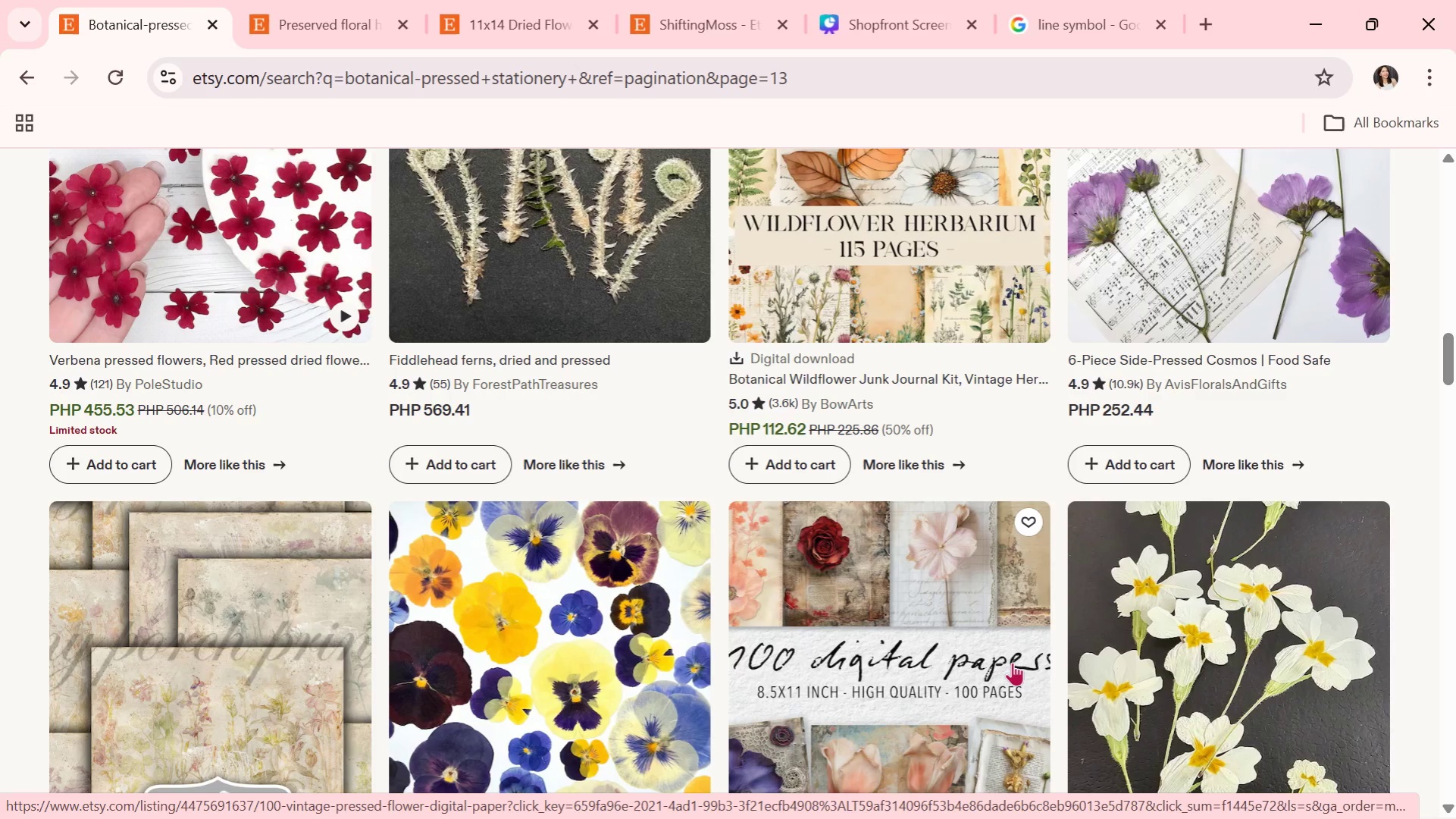 
wait(9.64)
 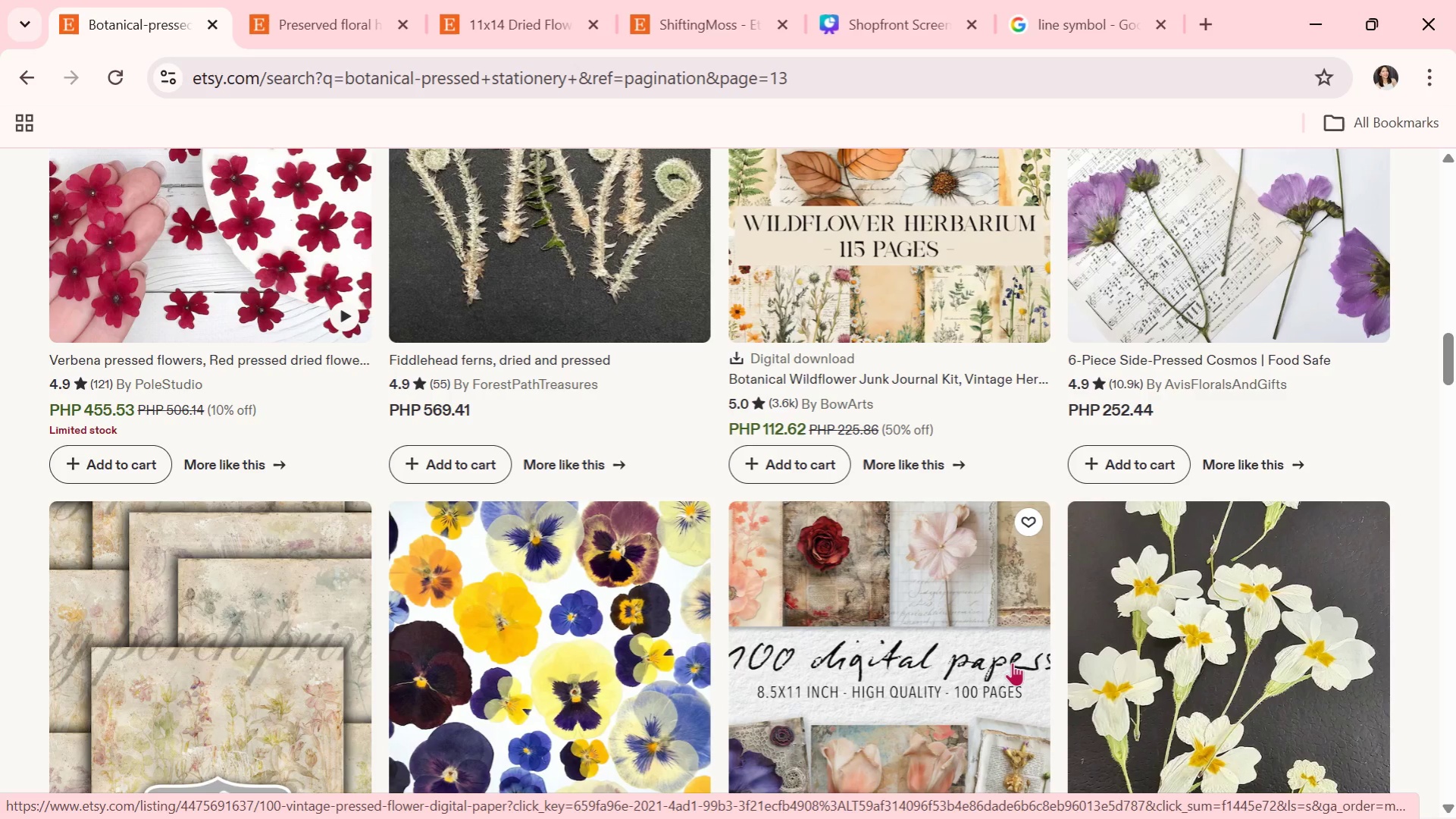 
scroll: coordinate [1012, 661], scroll_direction: down, amount: 1.0
 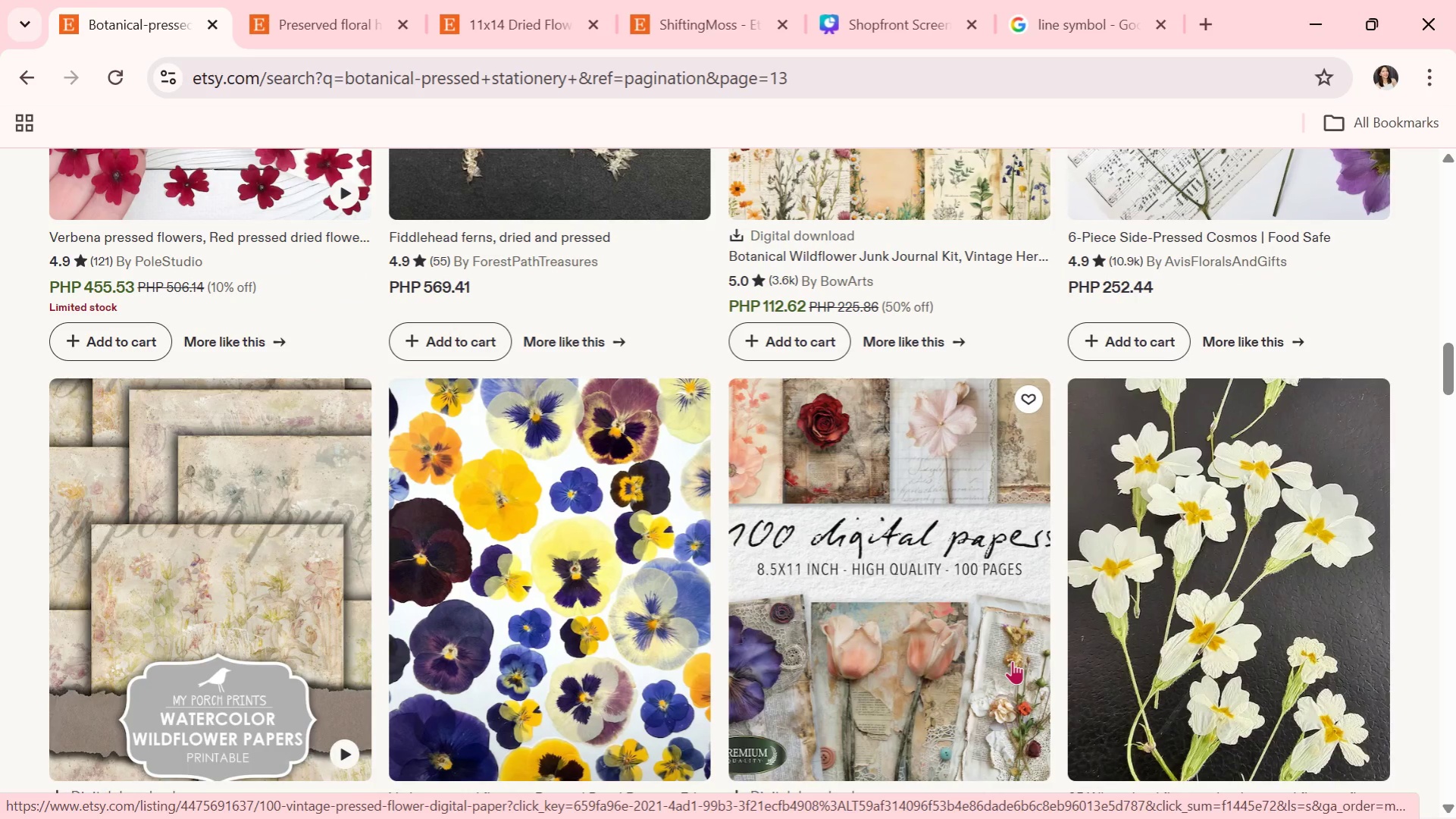 
wait(8.2)
 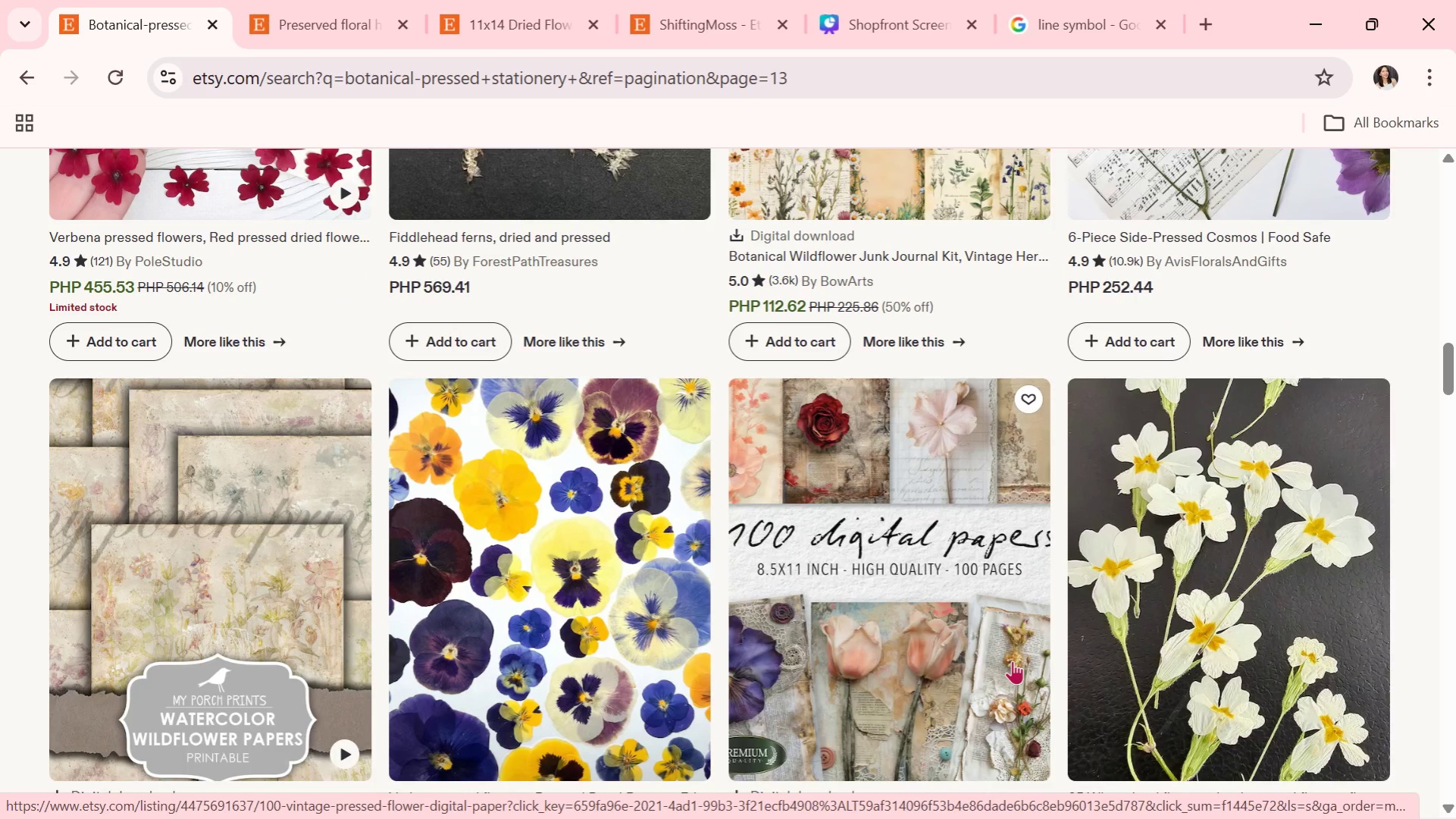 
left_click([906, 5])
 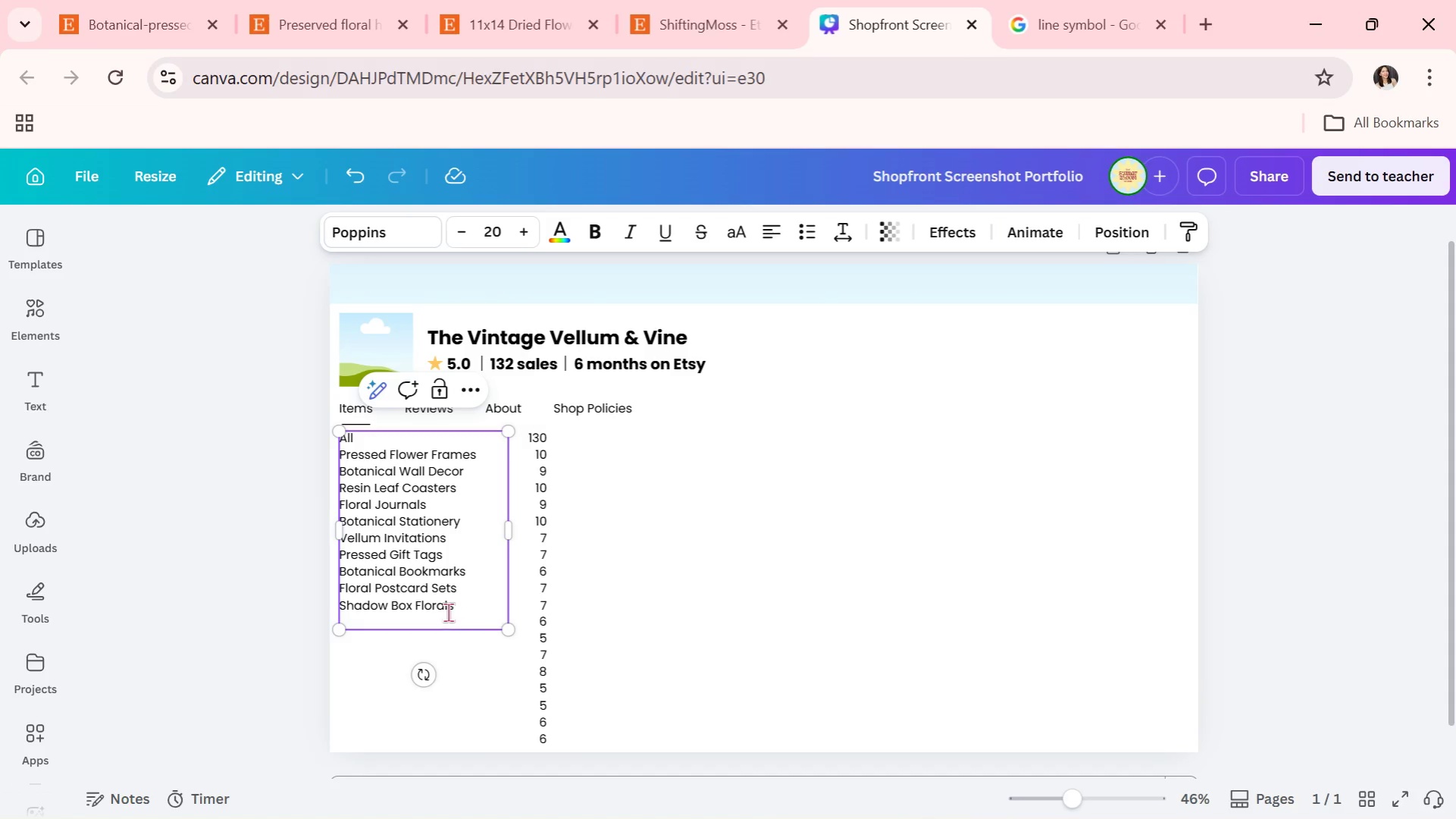 
left_click([443, 620])
 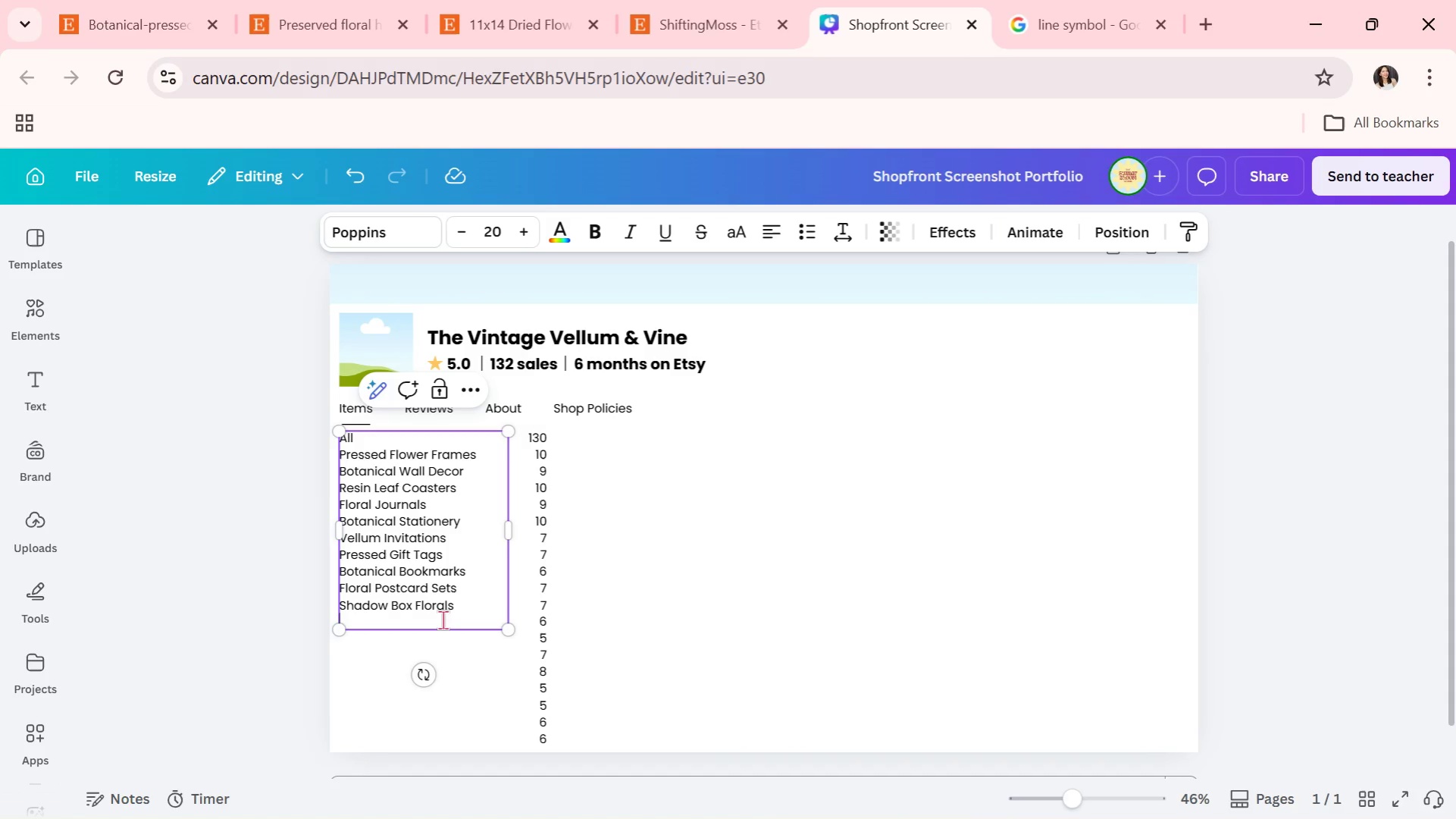 
type(Preserved Table Decor)
 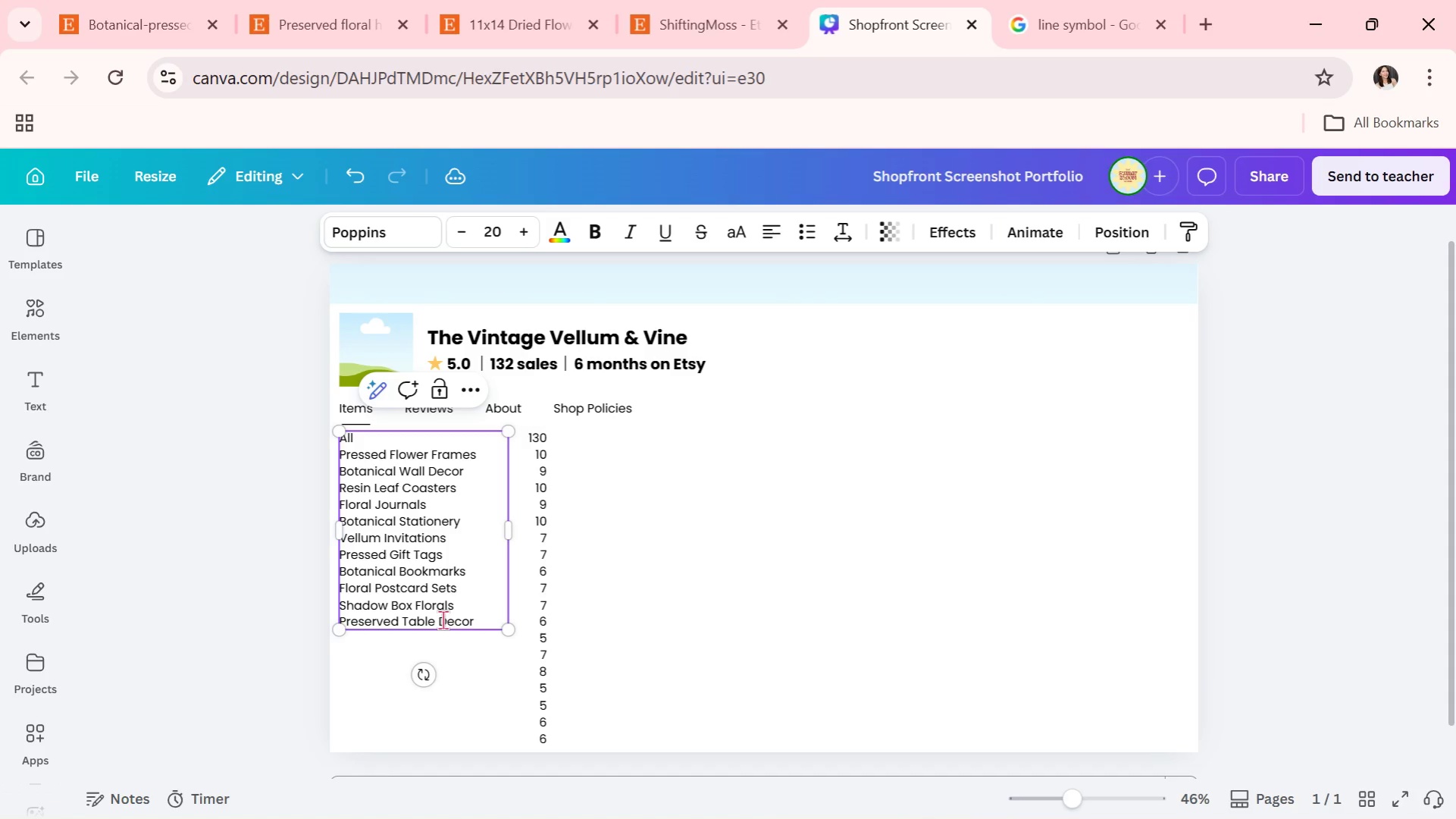 
key(Enter)
 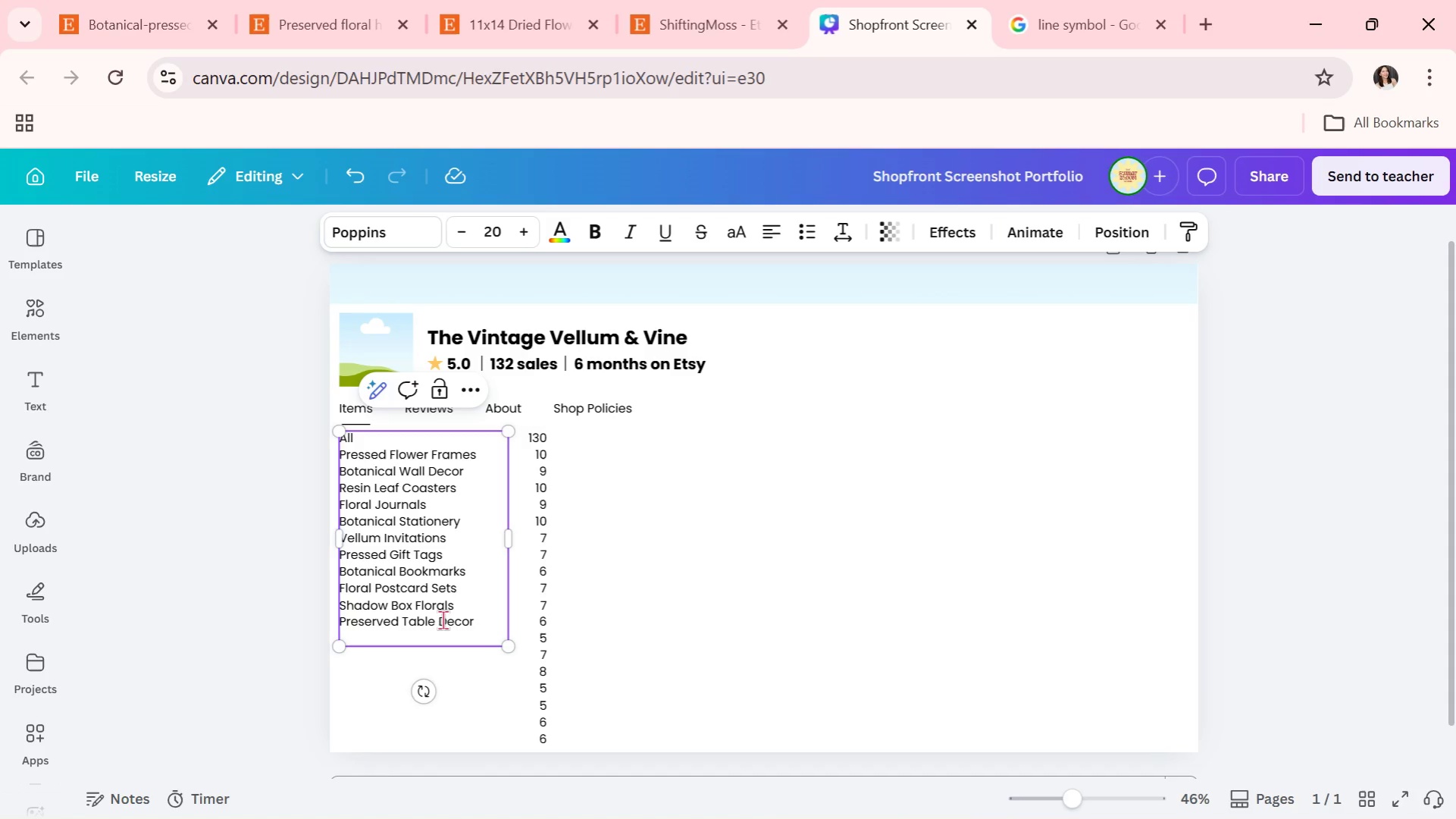 
type(Moss Terrarium Decor)
 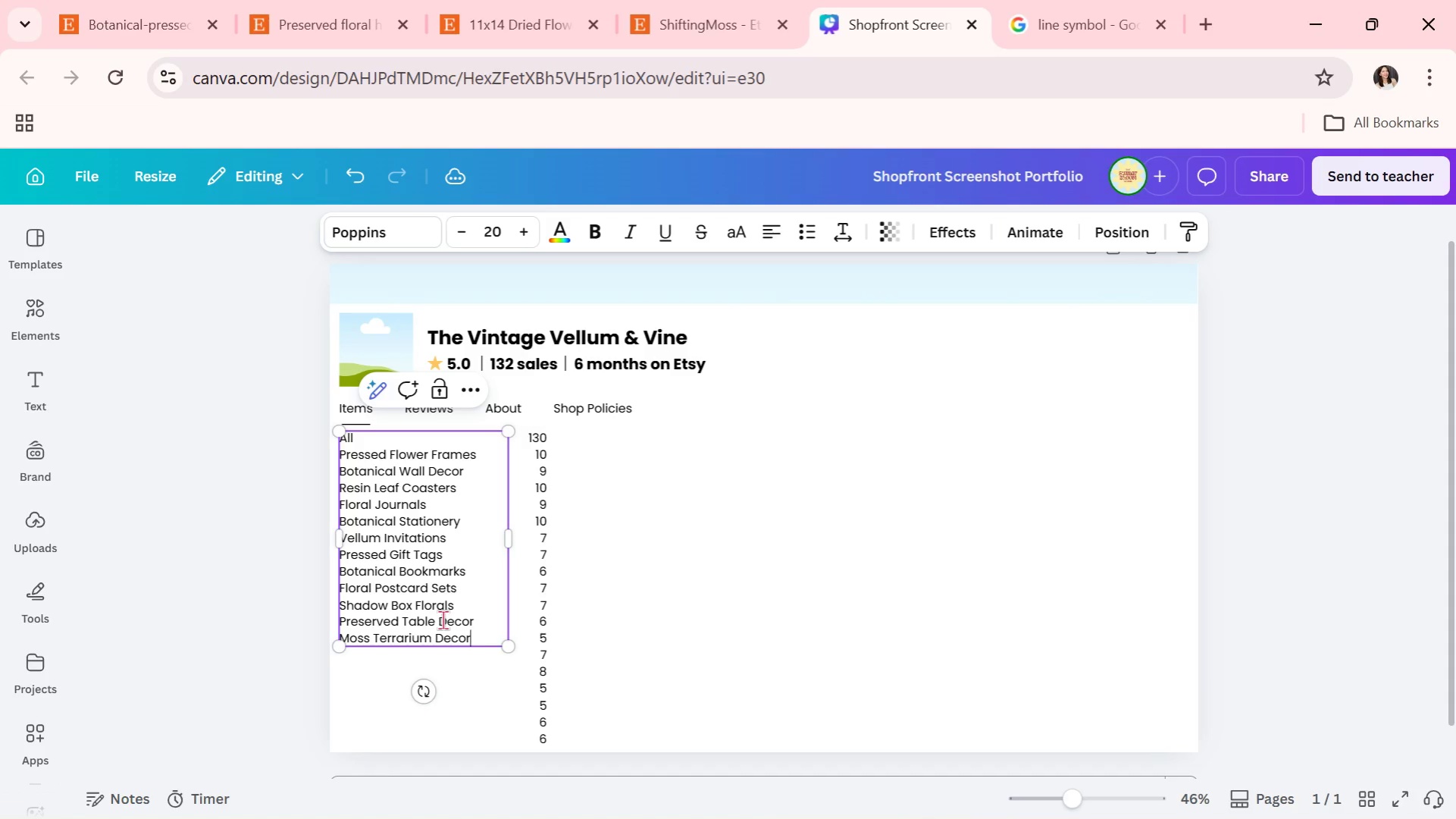 
key(Enter)
 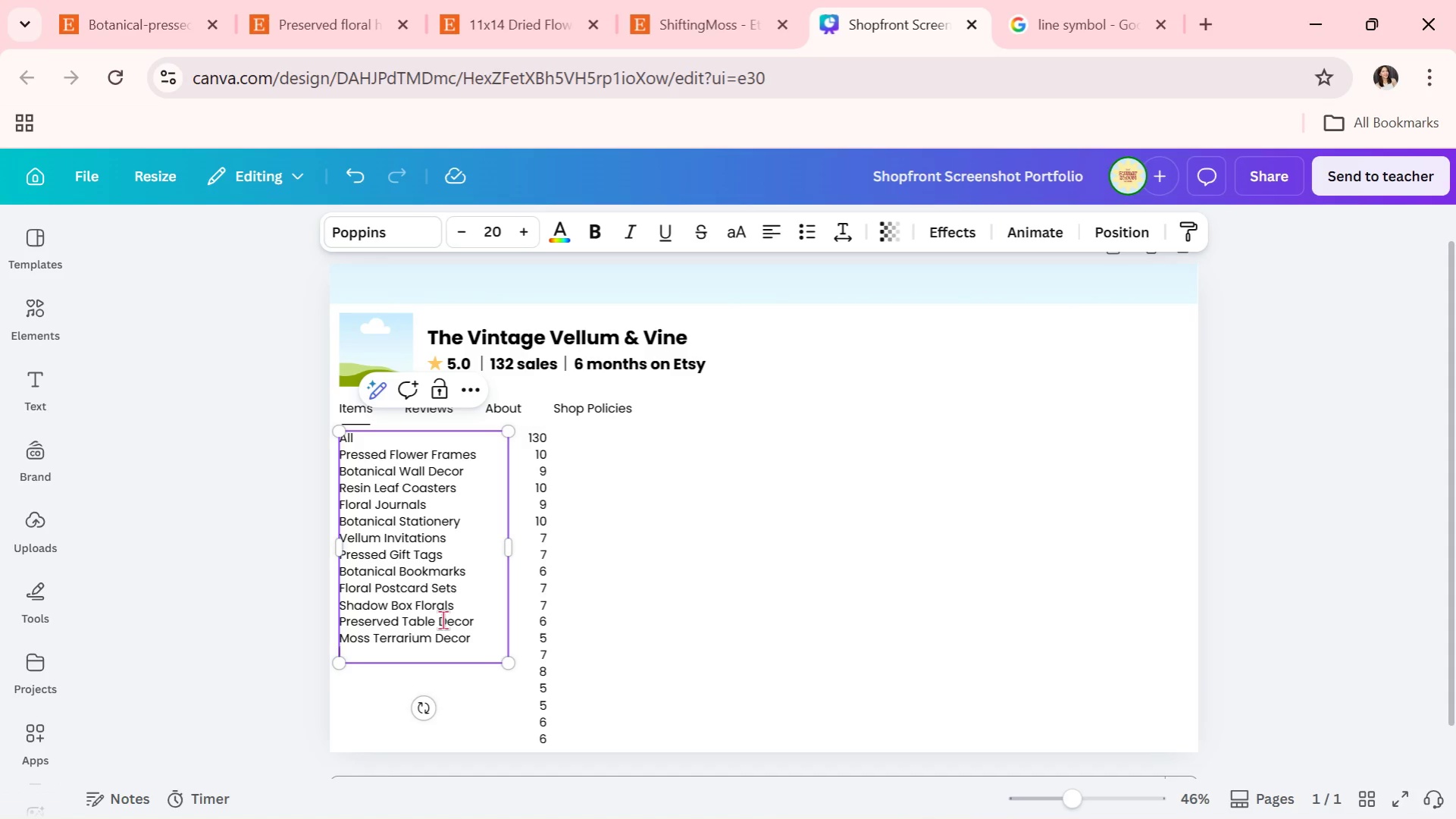 
type(Herb Kitchen Prints)
 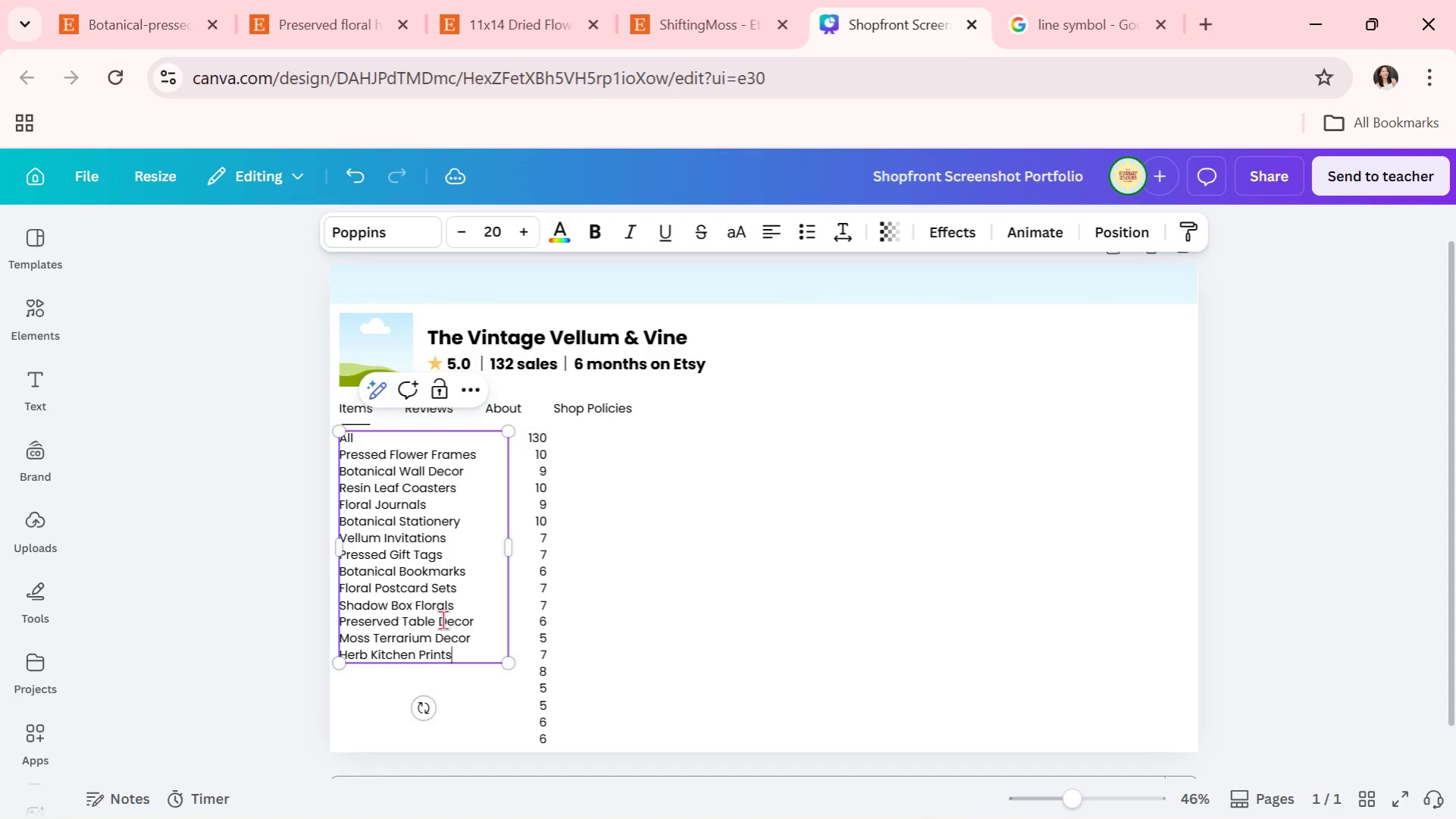 
key(Enter)
 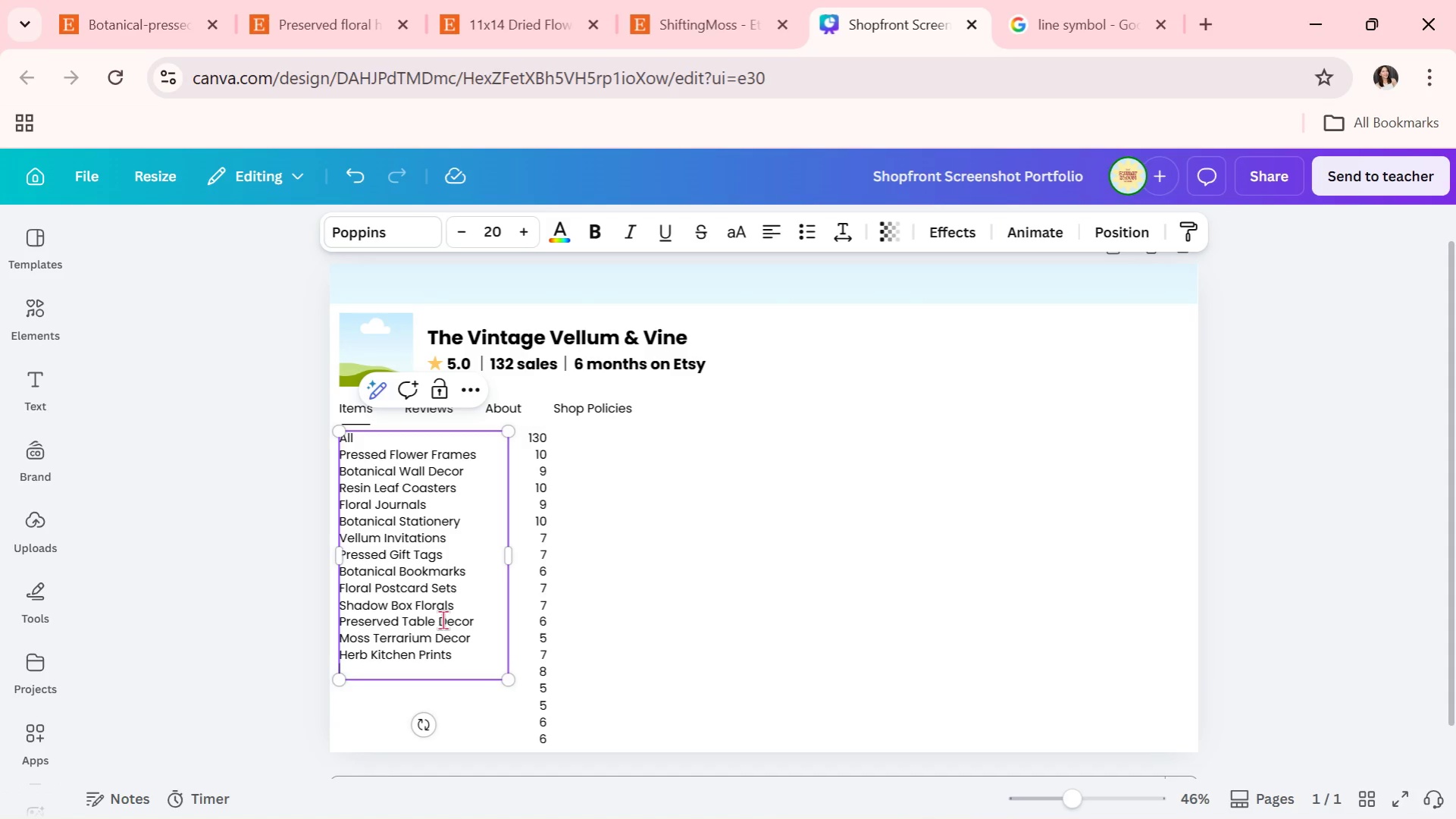 
type(Wildflower Notecards)
 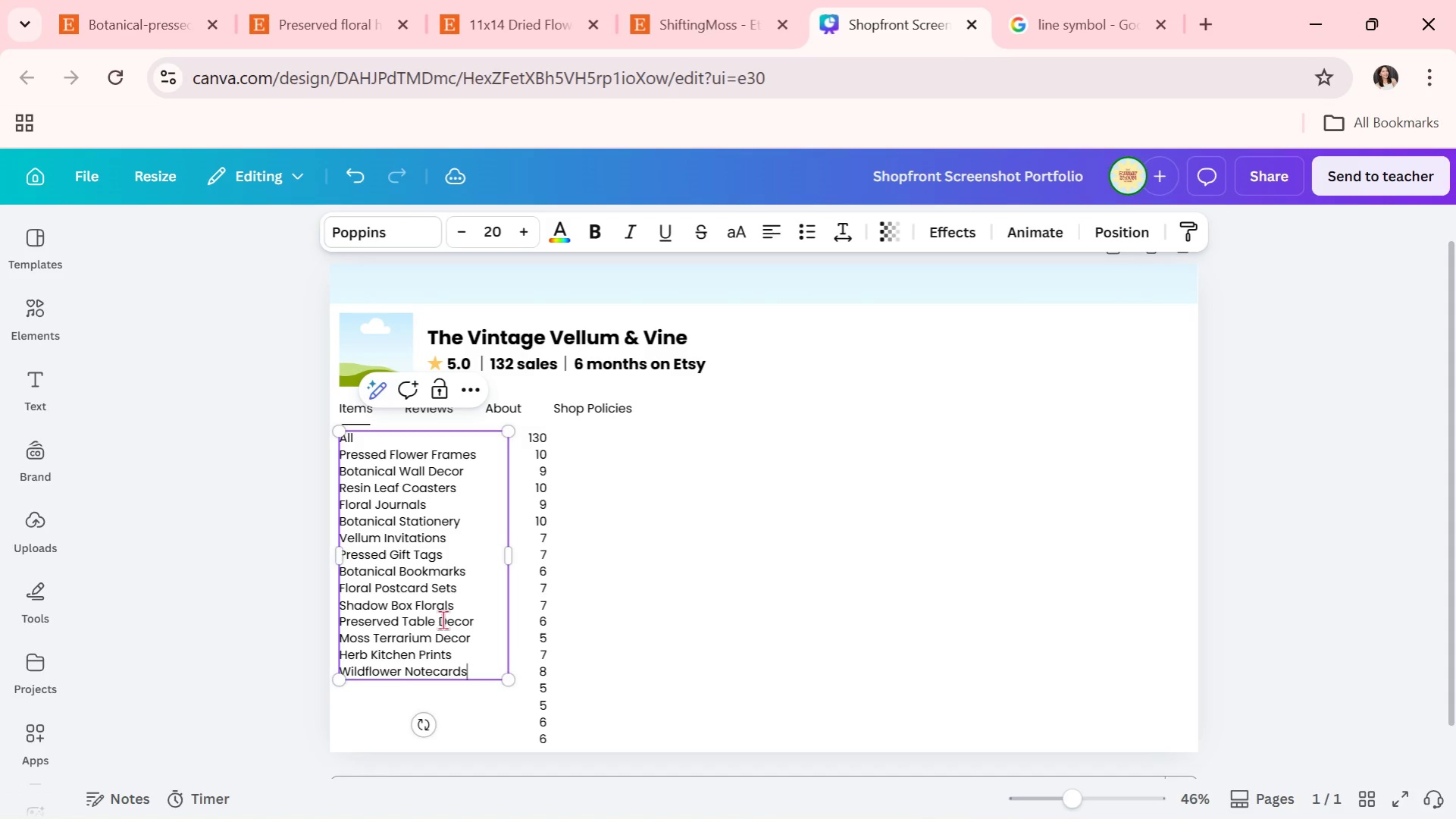 
key(Enter)
 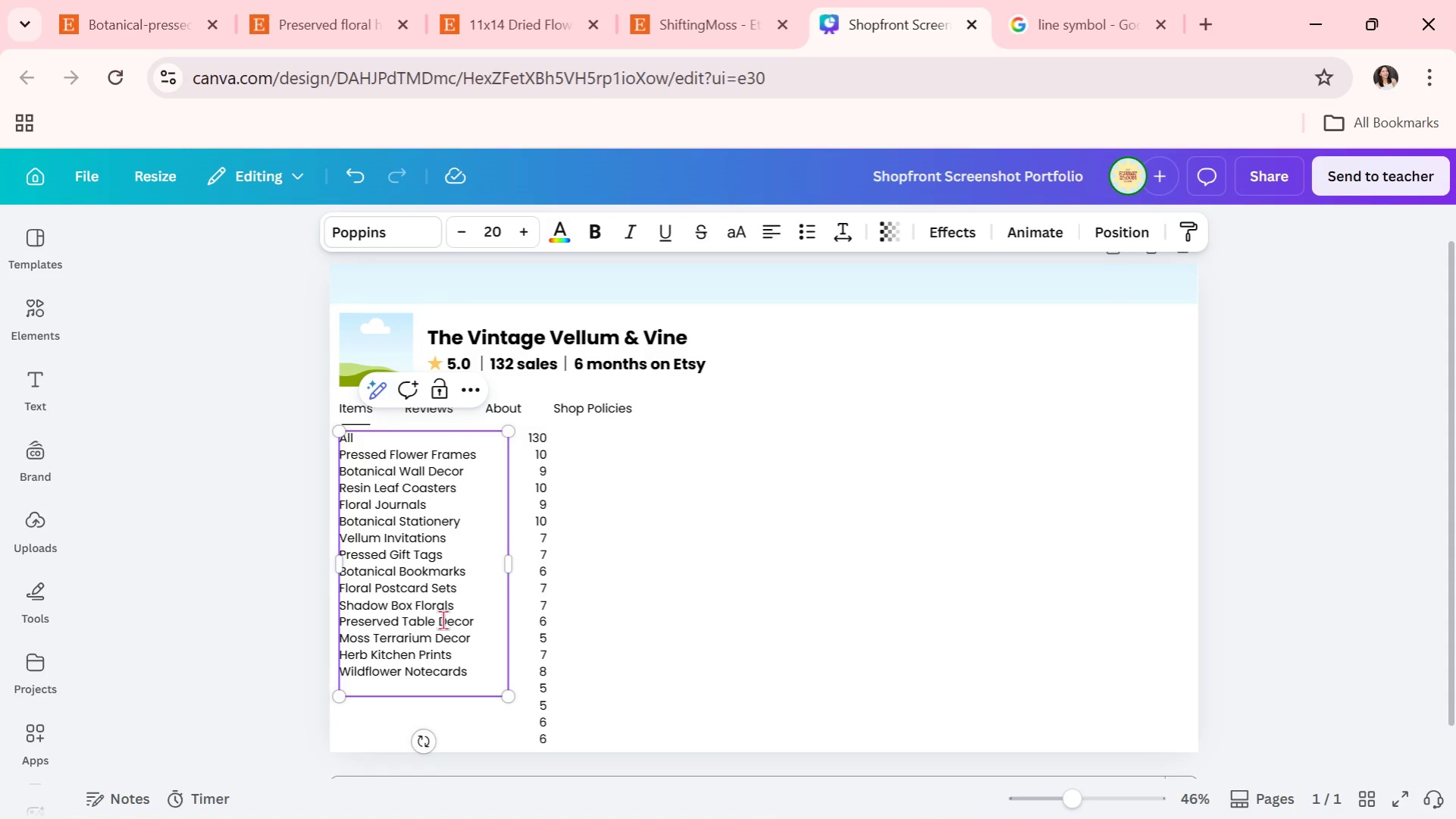 
type(Botanical Resin TrAYS)
key(Backspace)
key(Backspace)
key(Backspace)
type(ays)
 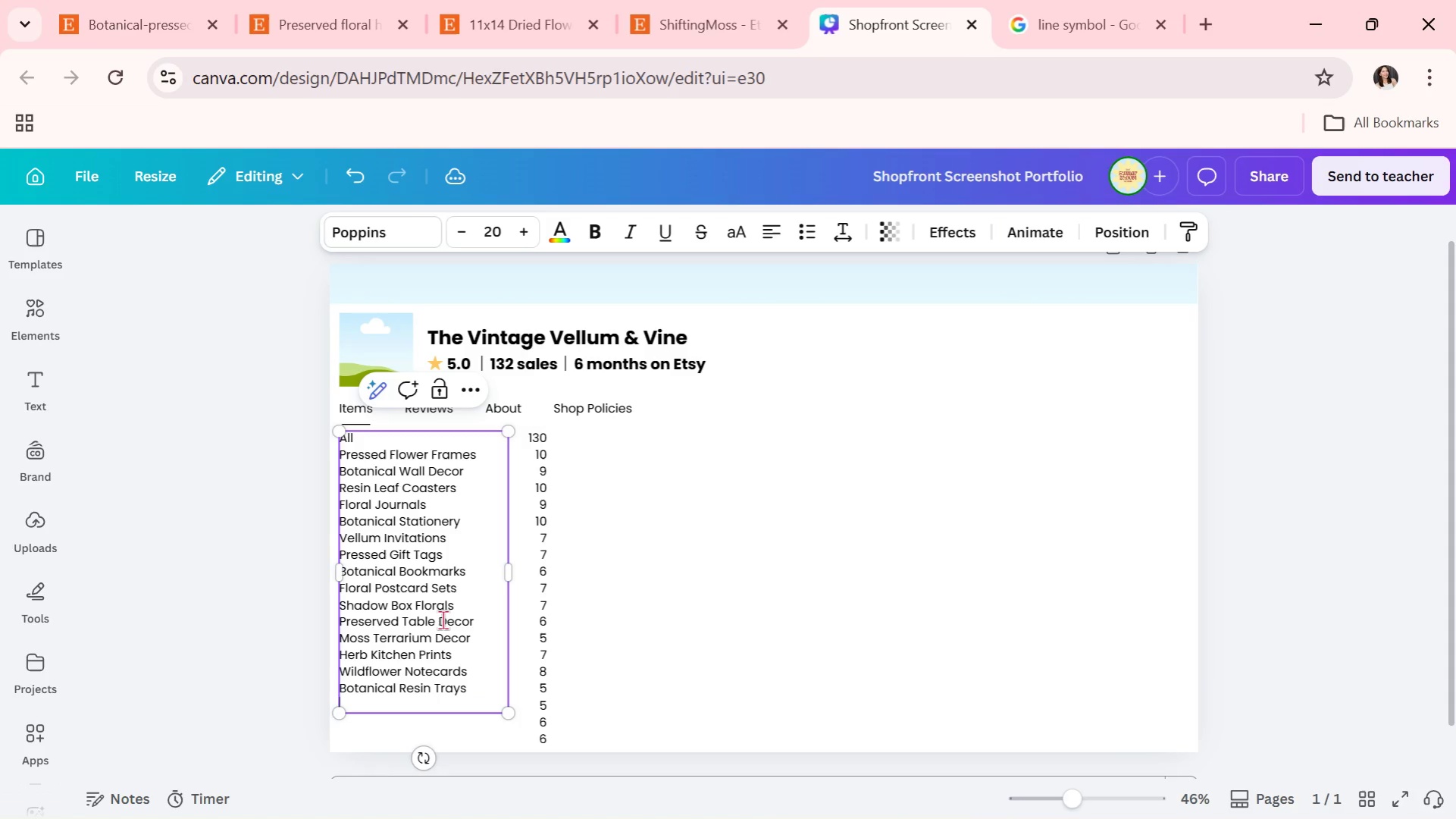 
key(Enter)
 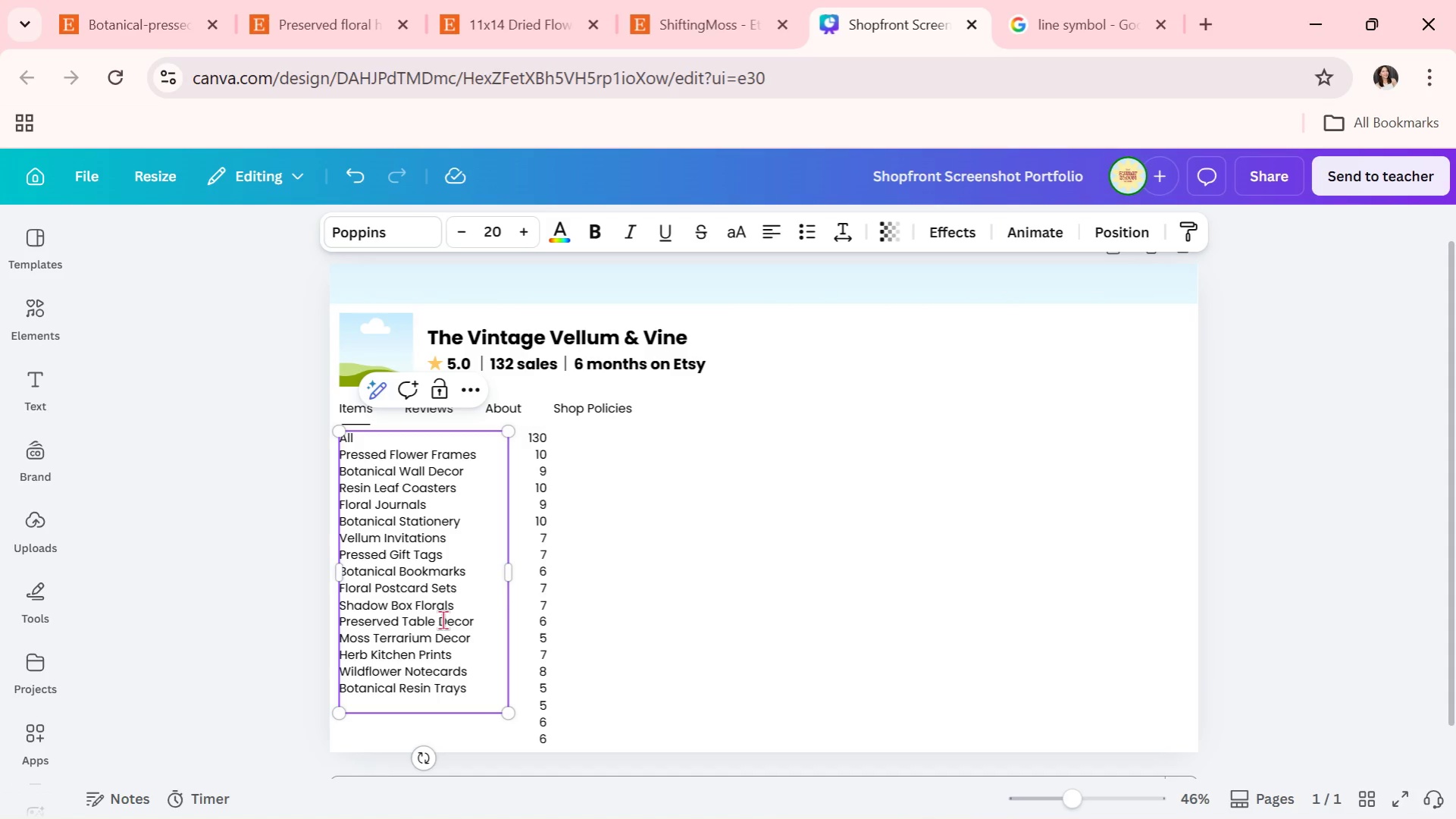 
type(Lavender Sachets)
 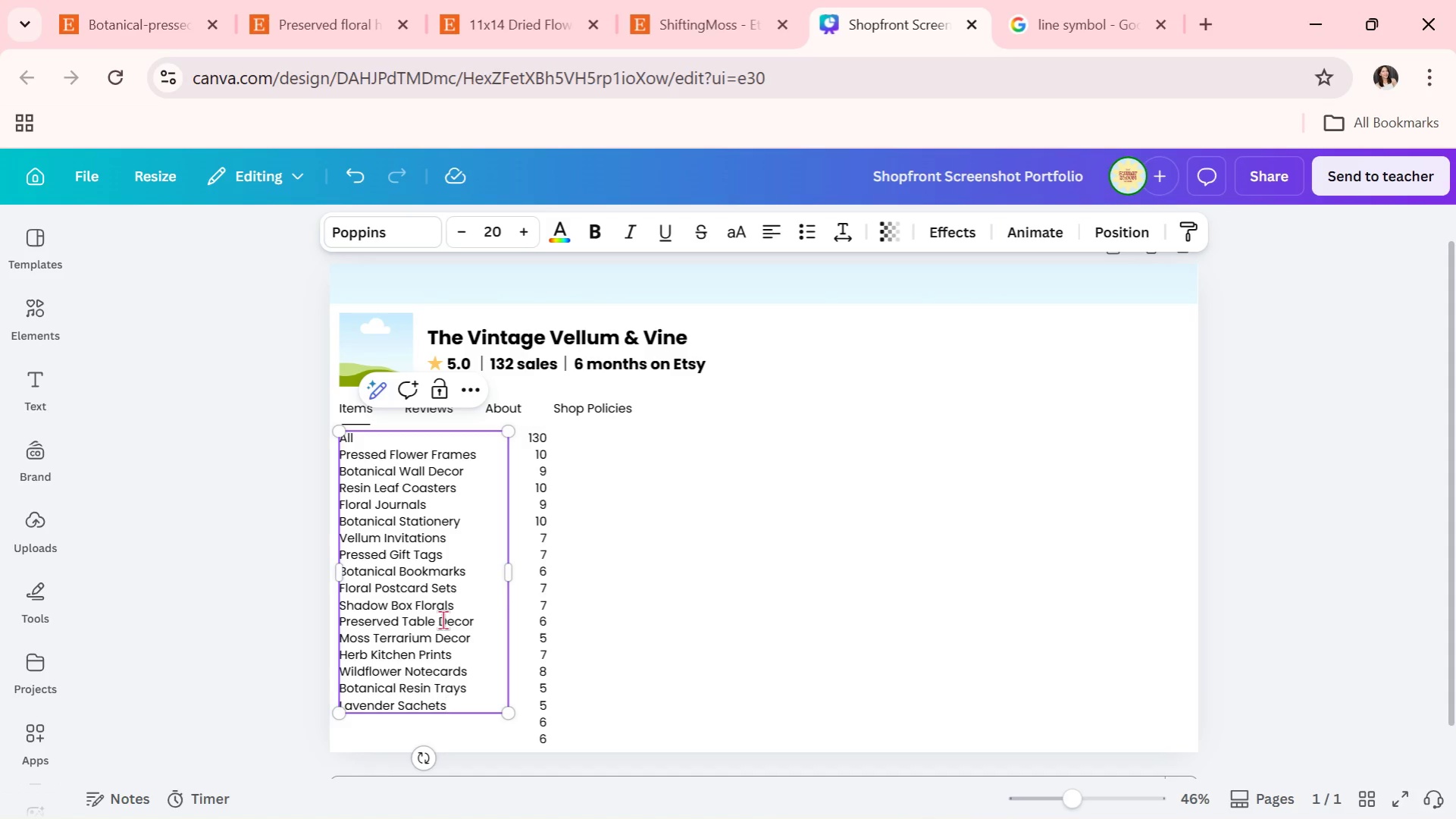 
key(Enter)
 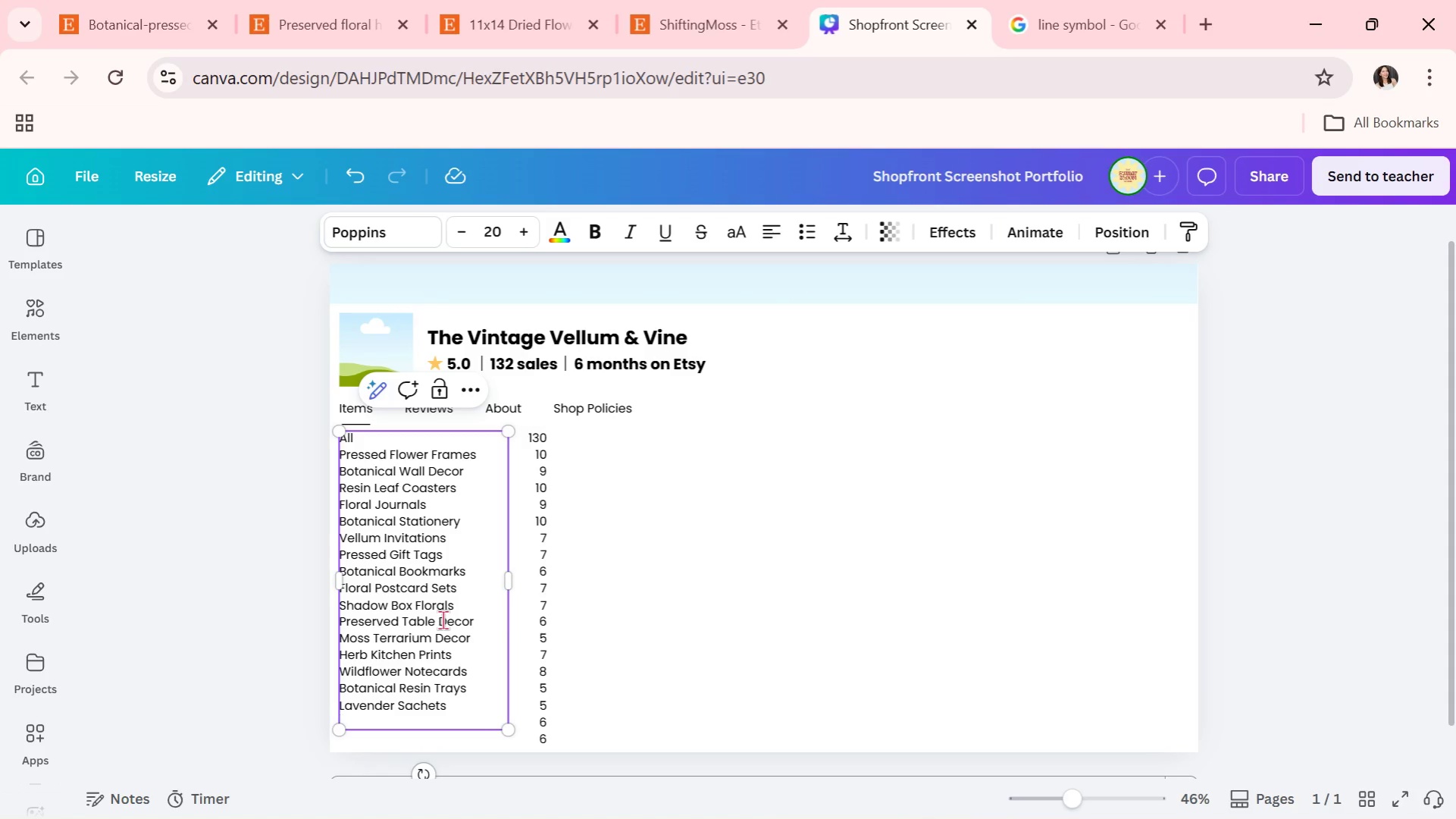 
type(Botanical Sketchbooks)
 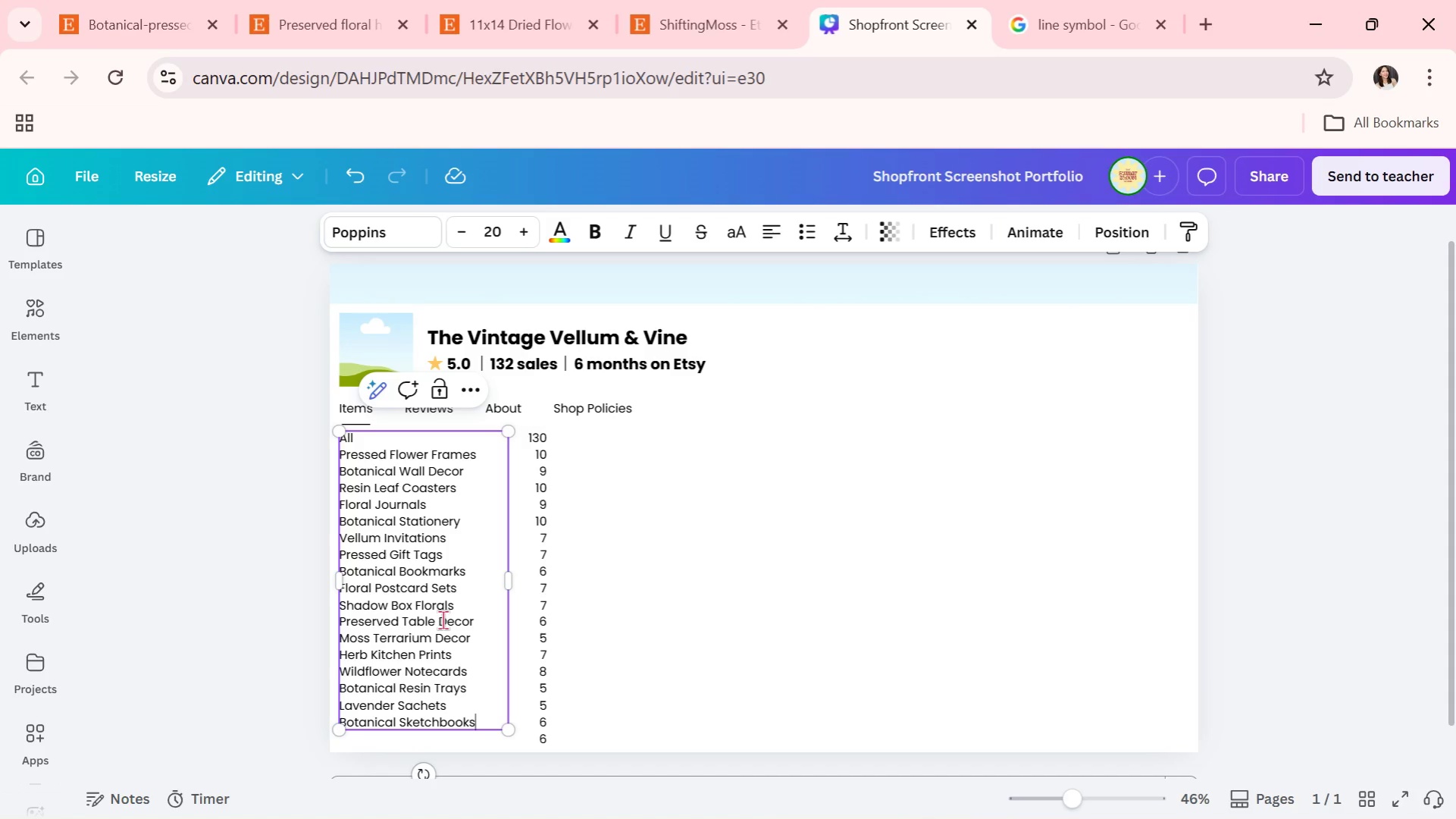 
key(Enter)
 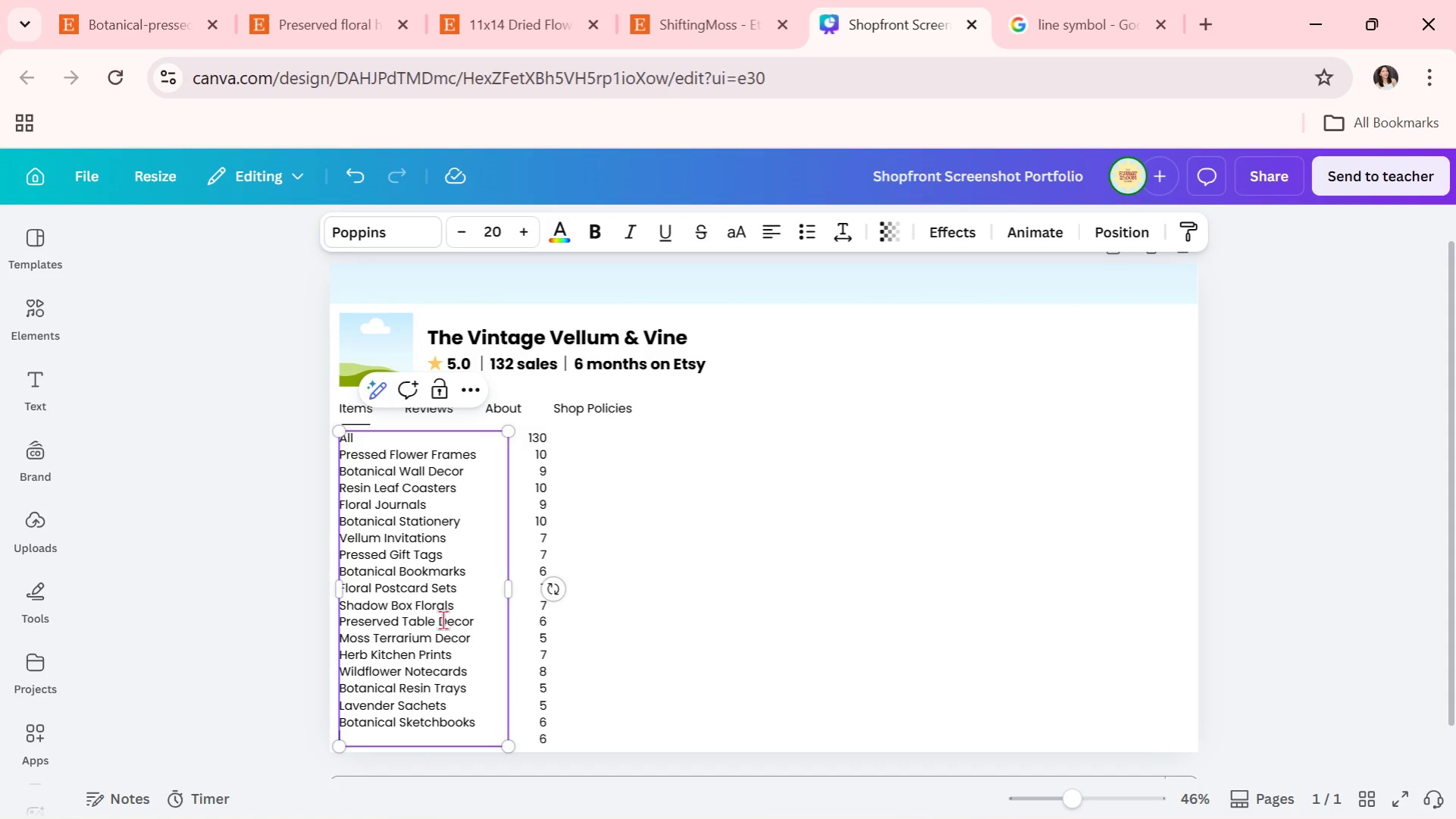 
type(Wedding Floral Pae)
key(Backspace)
type(per)
 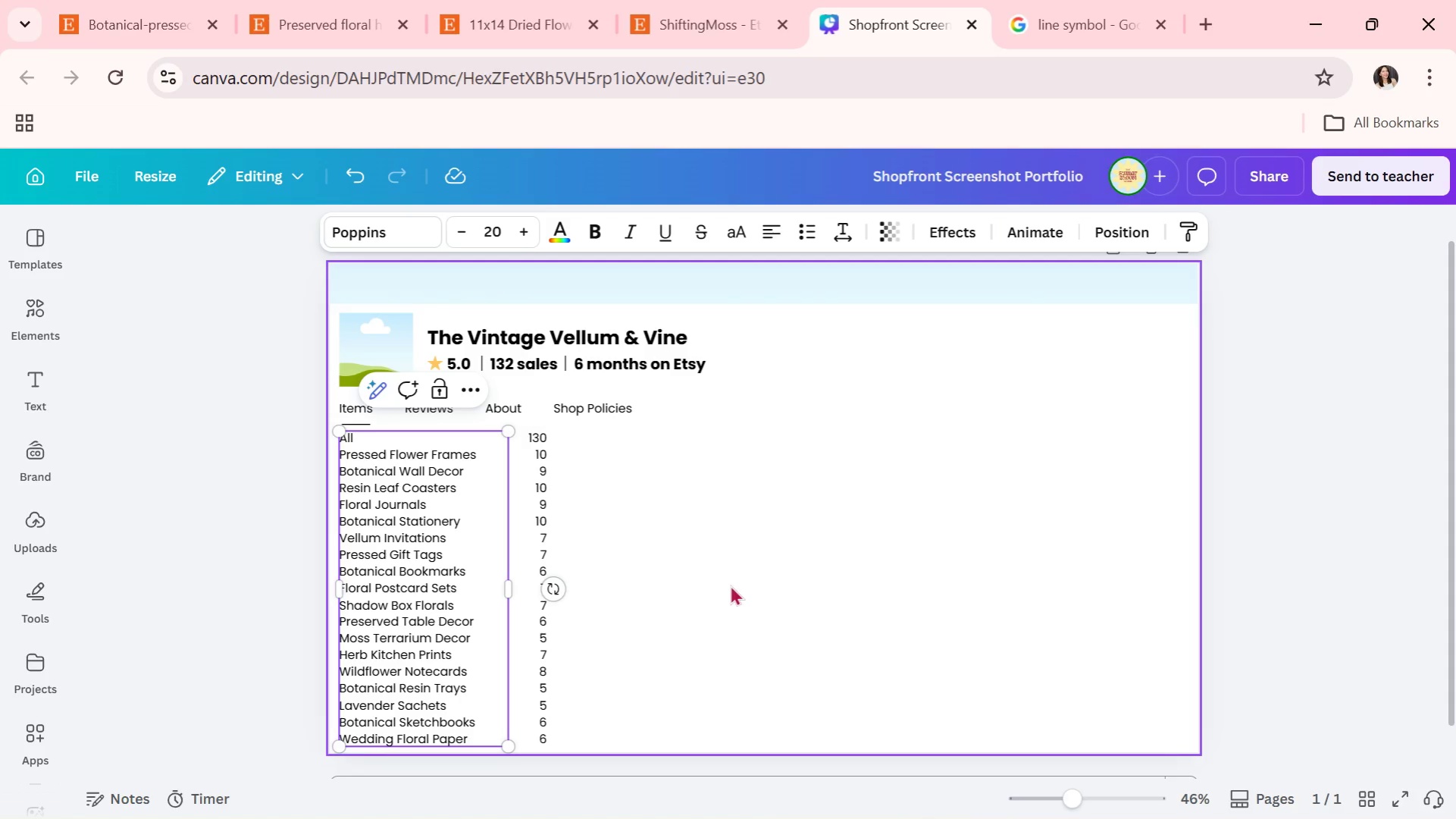 
double_click([730, 585])
 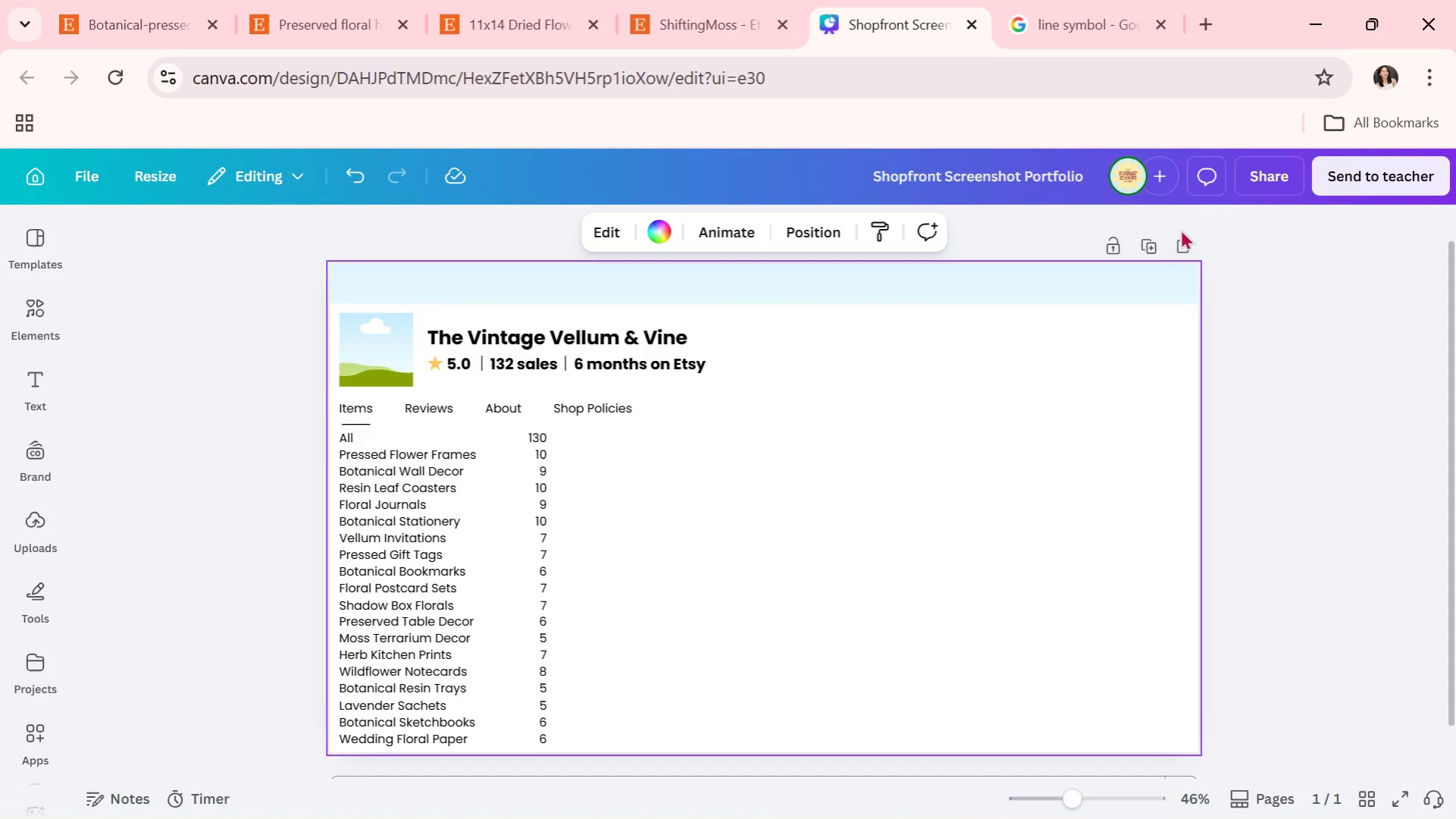 
key(Alt+AltLeft)
 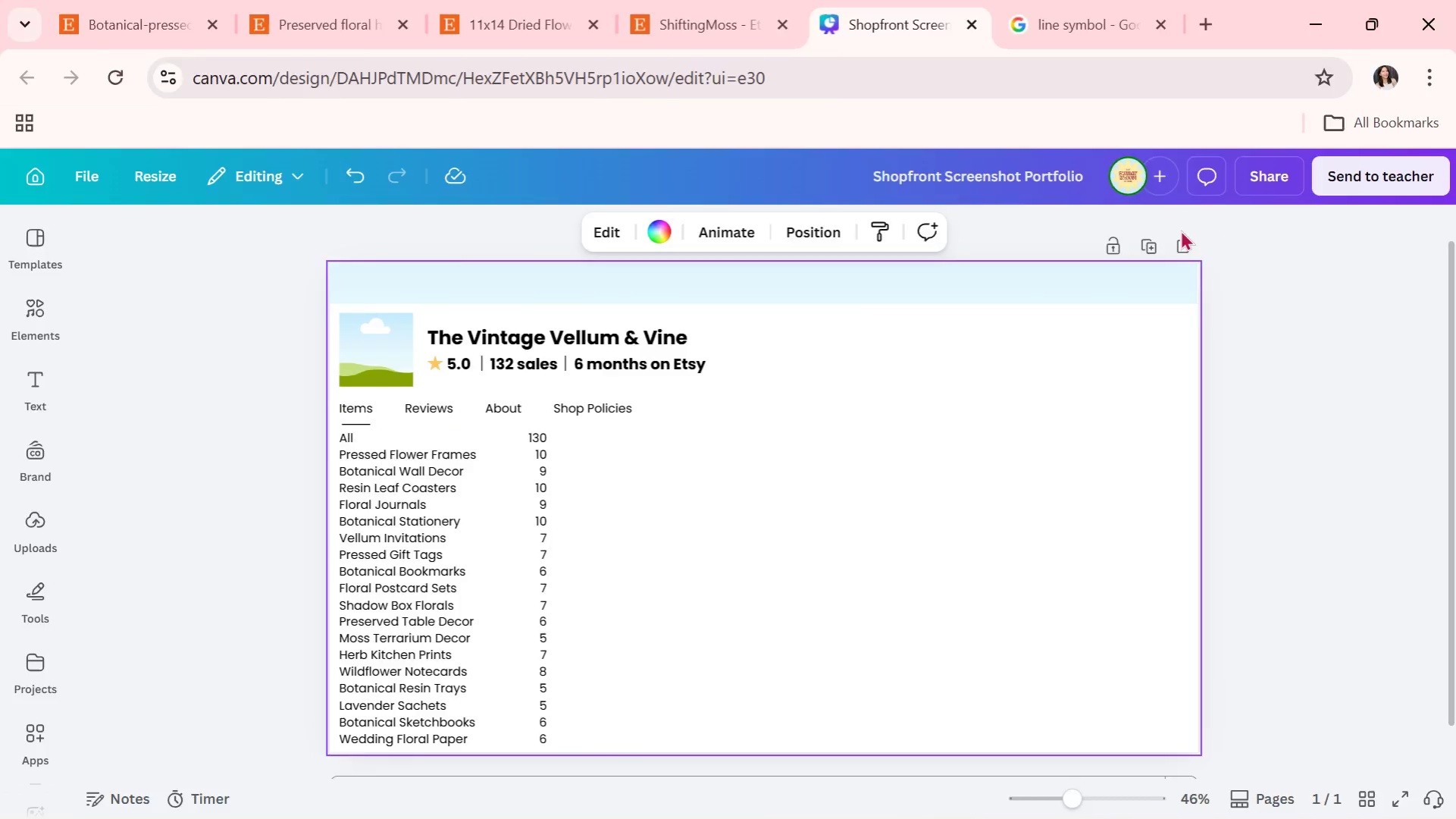 
key(Alt+Tab)
 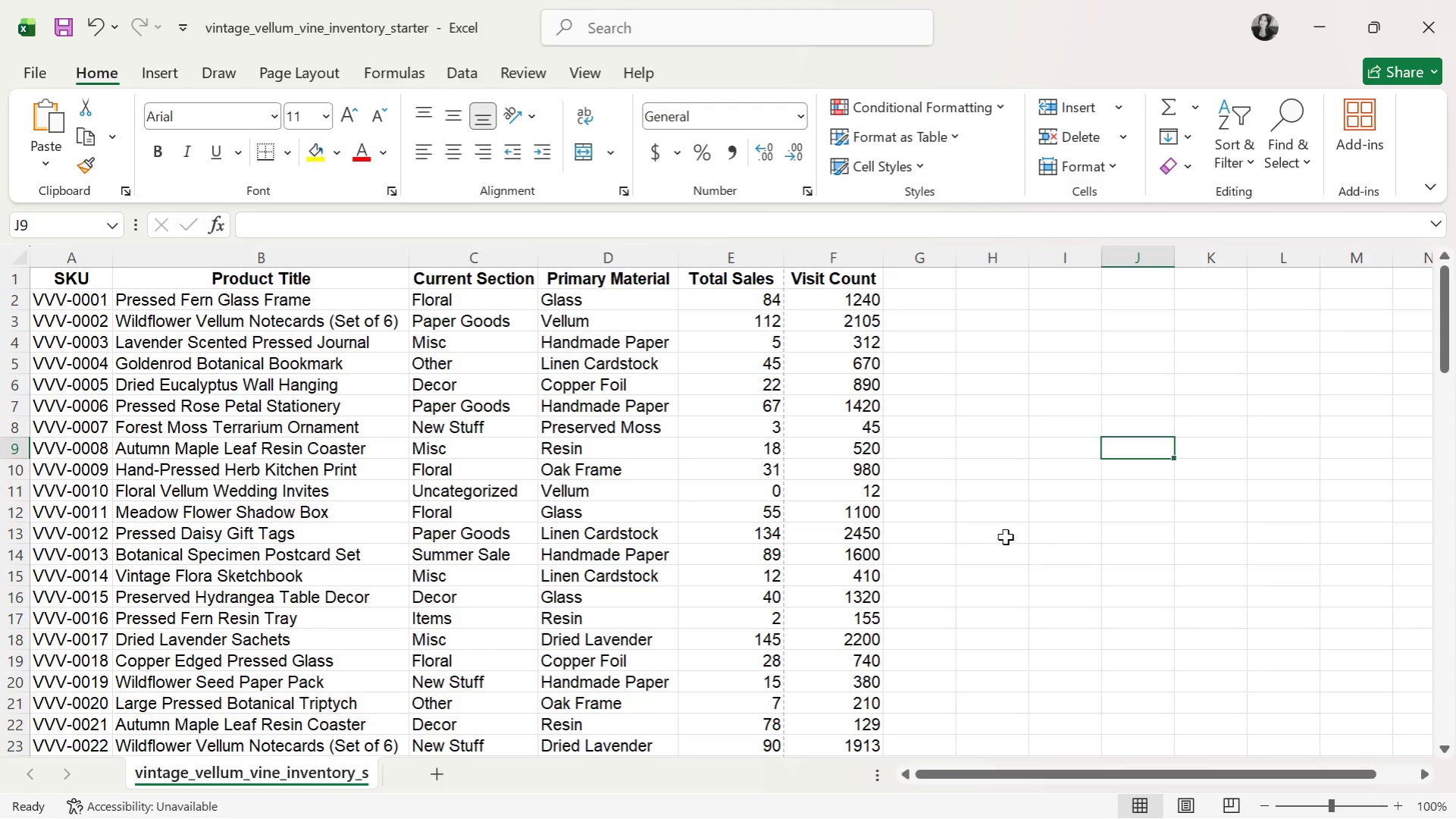 
key(Alt+Tab)
 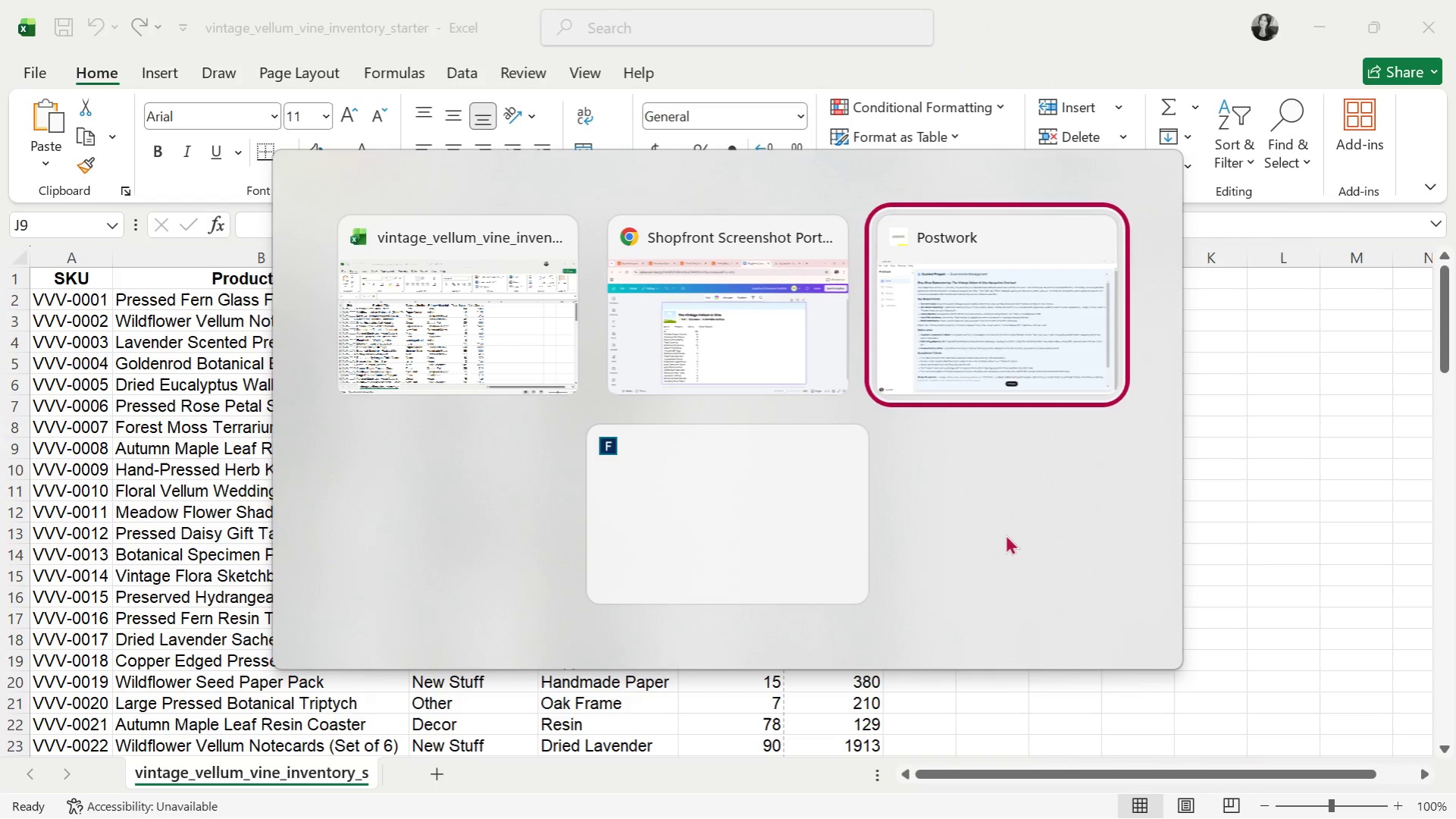 
key(Alt+Tab)